 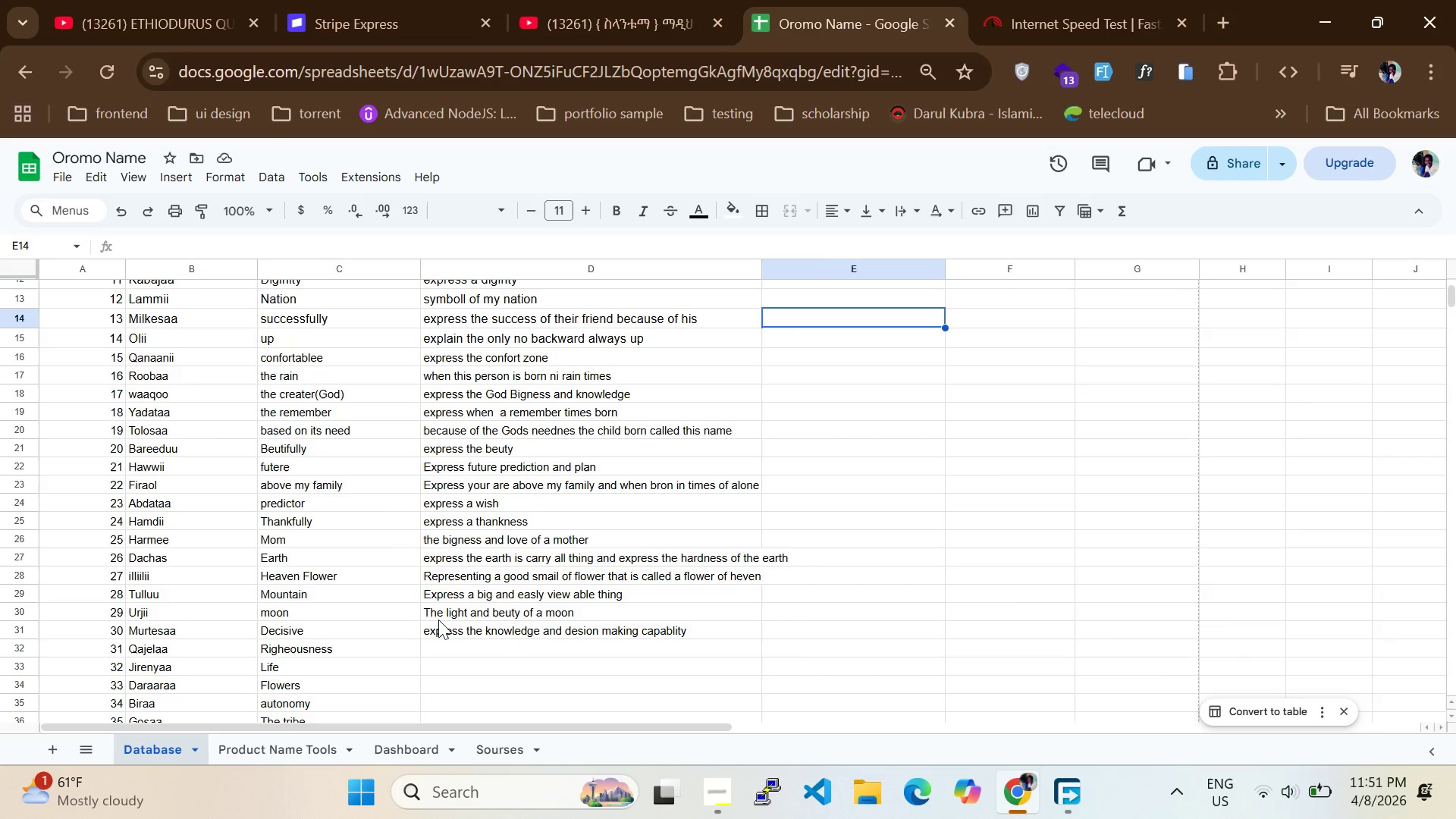 
scroll: coordinate [438, 620], scroll_direction: up, amount: 5.0
 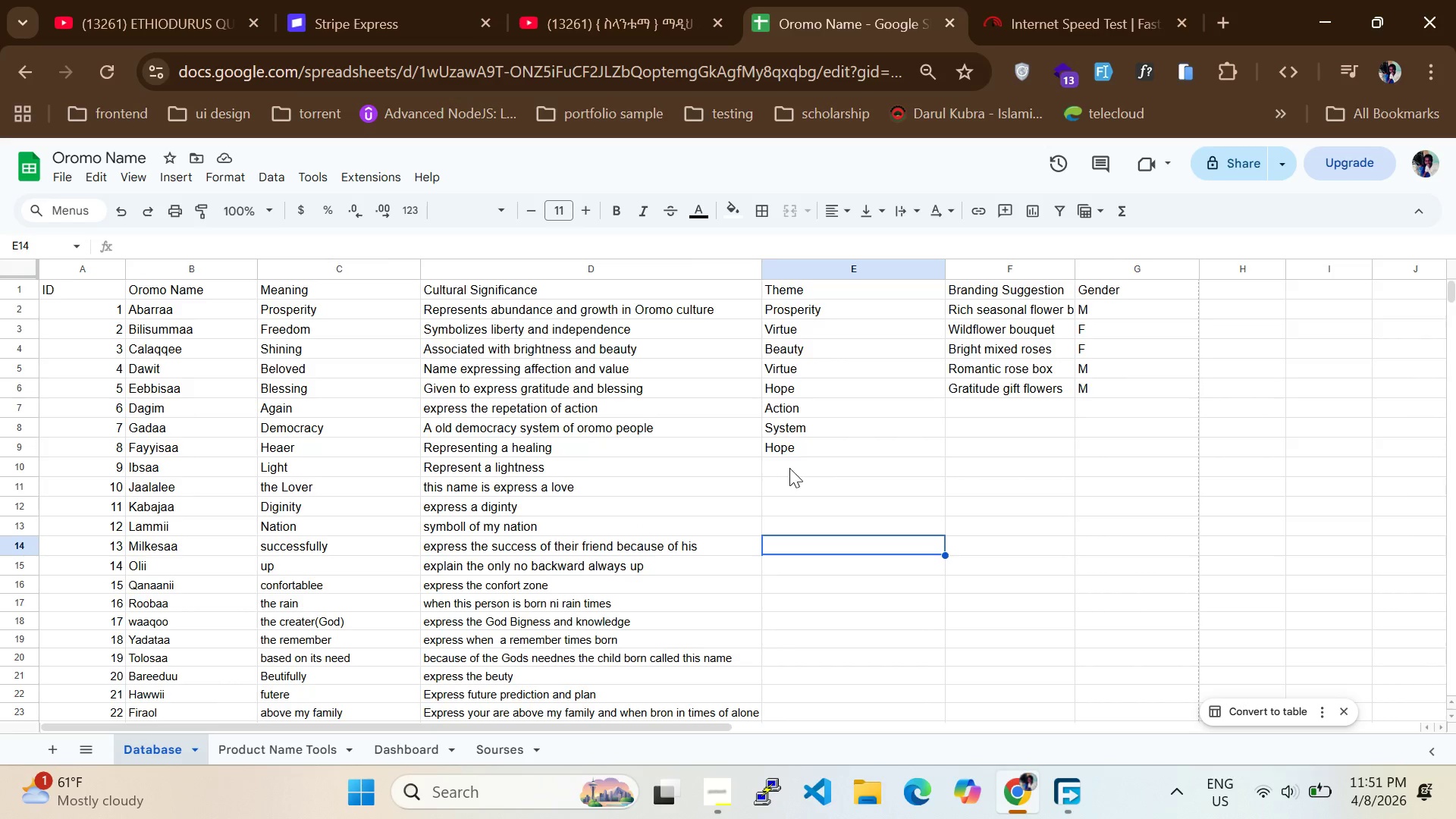 
left_click([799, 468])
 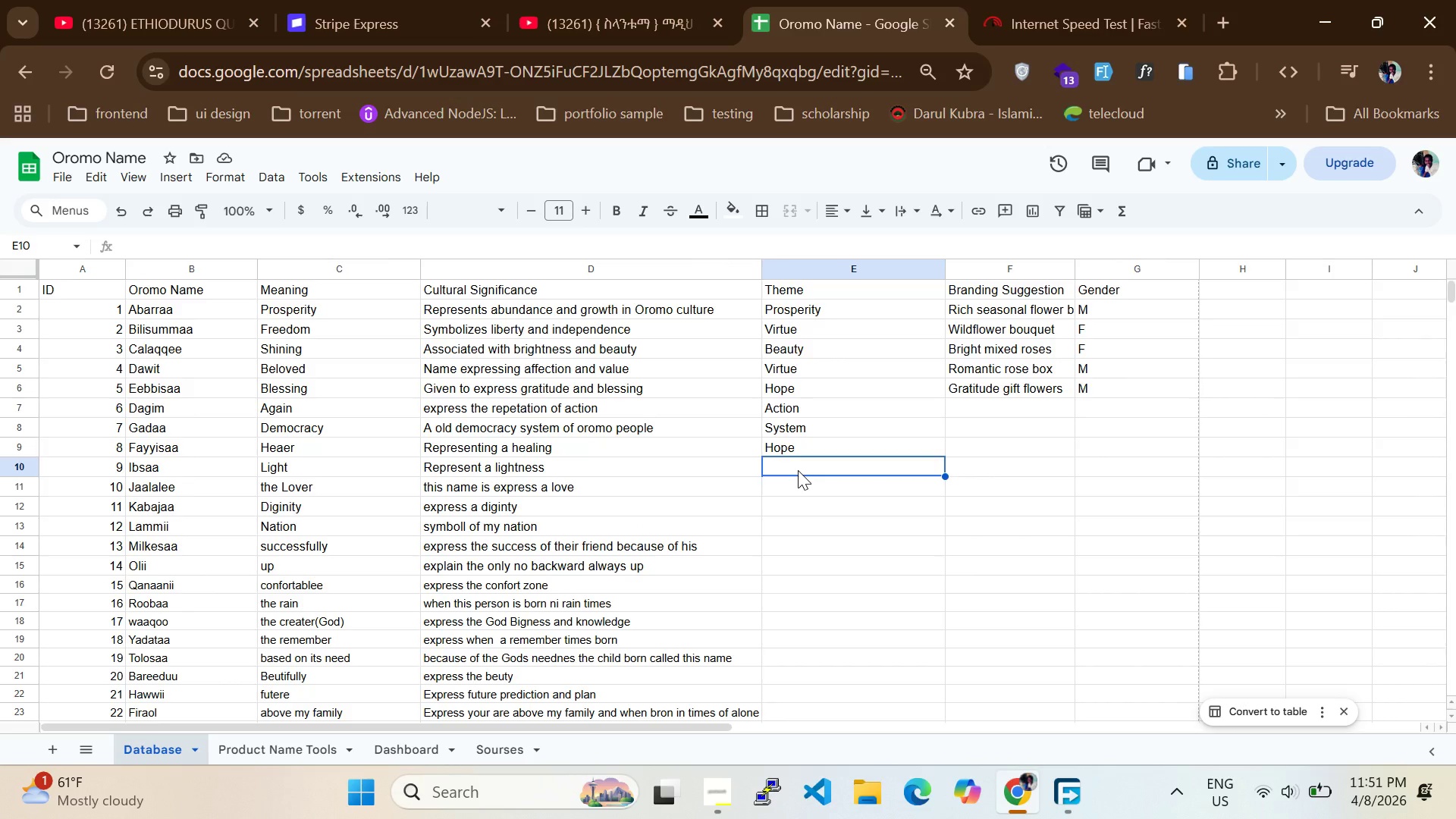 
type(Hope)
 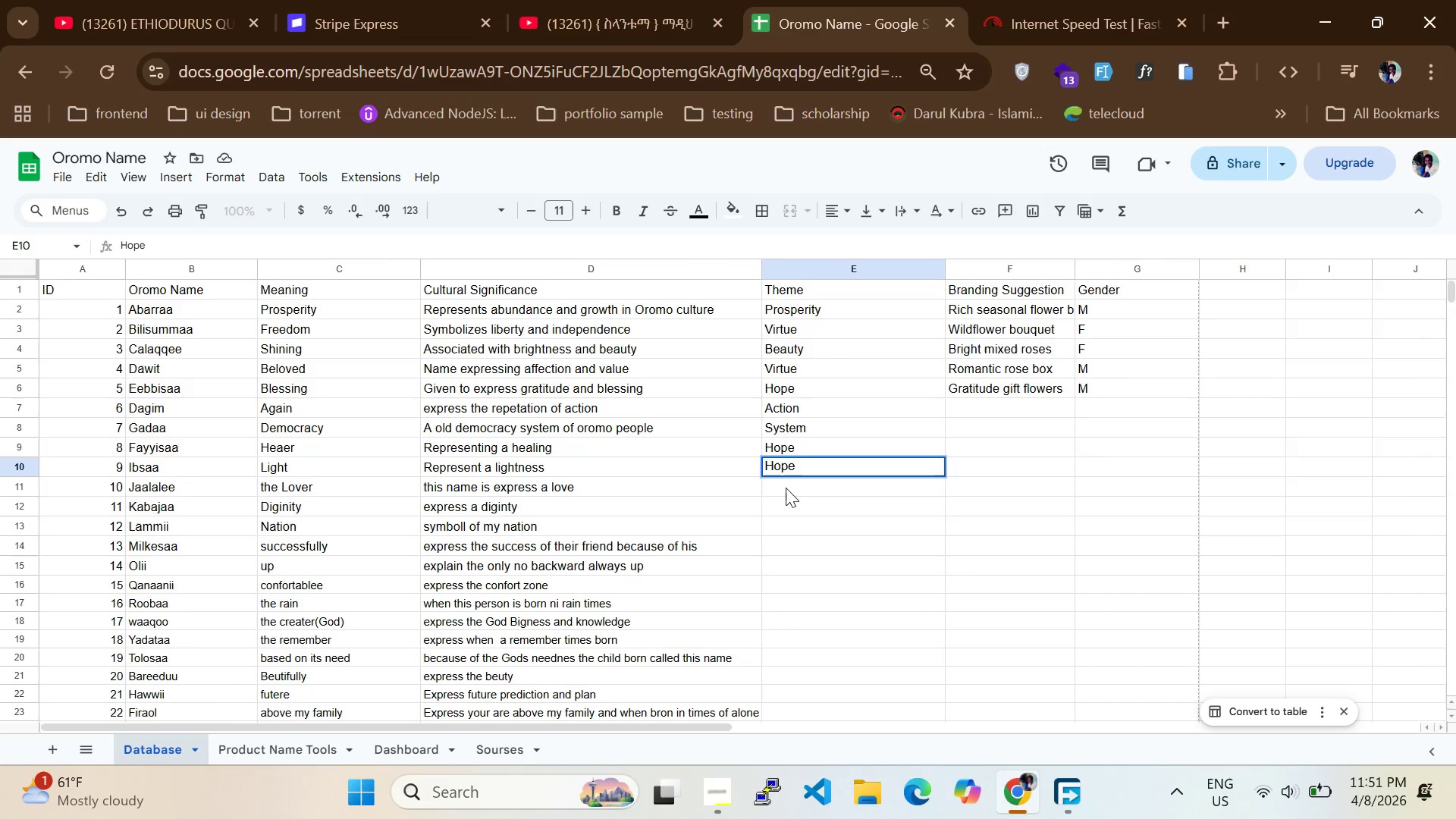 
left_click([786, 488])
 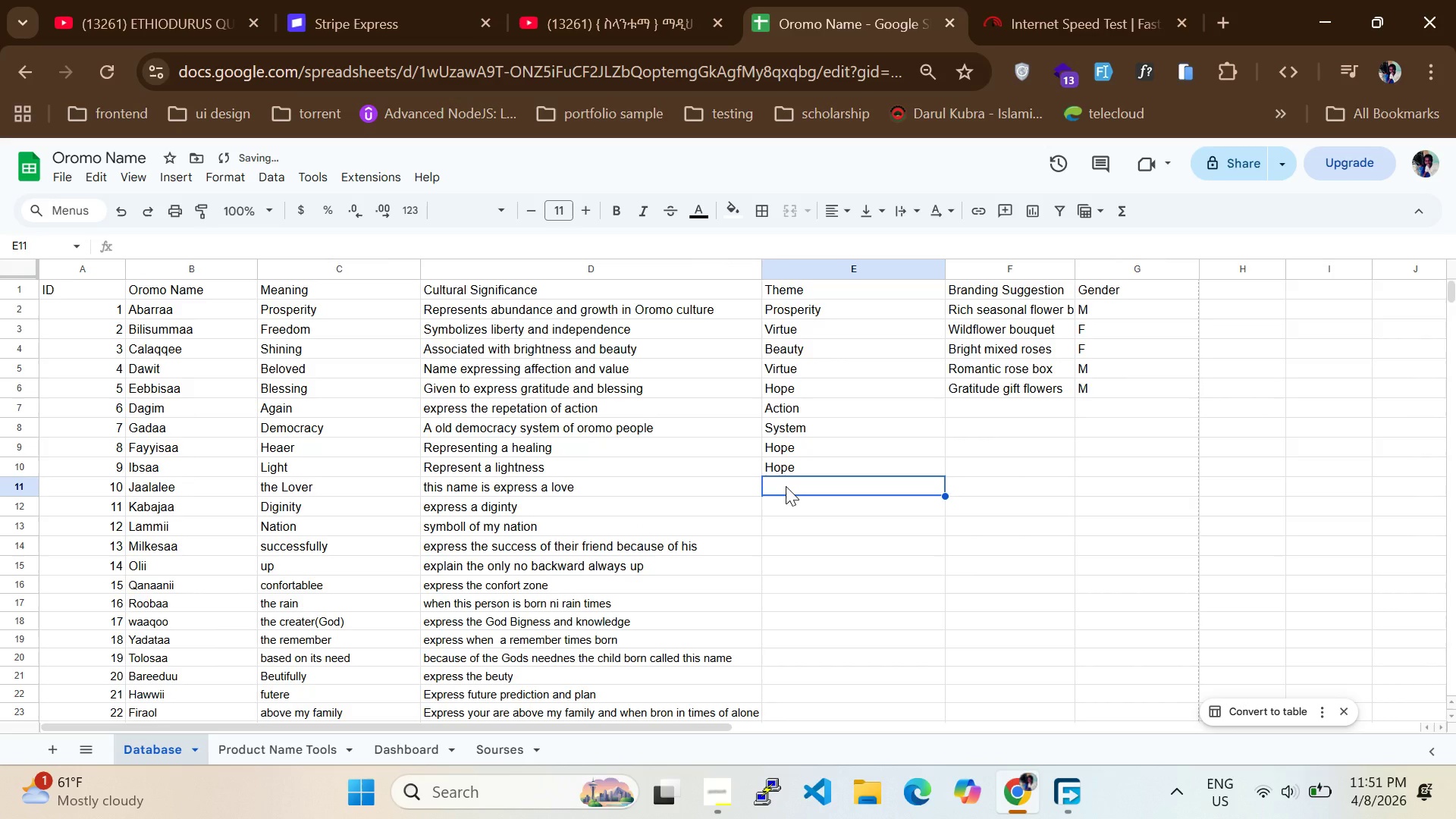 
type(Love)
 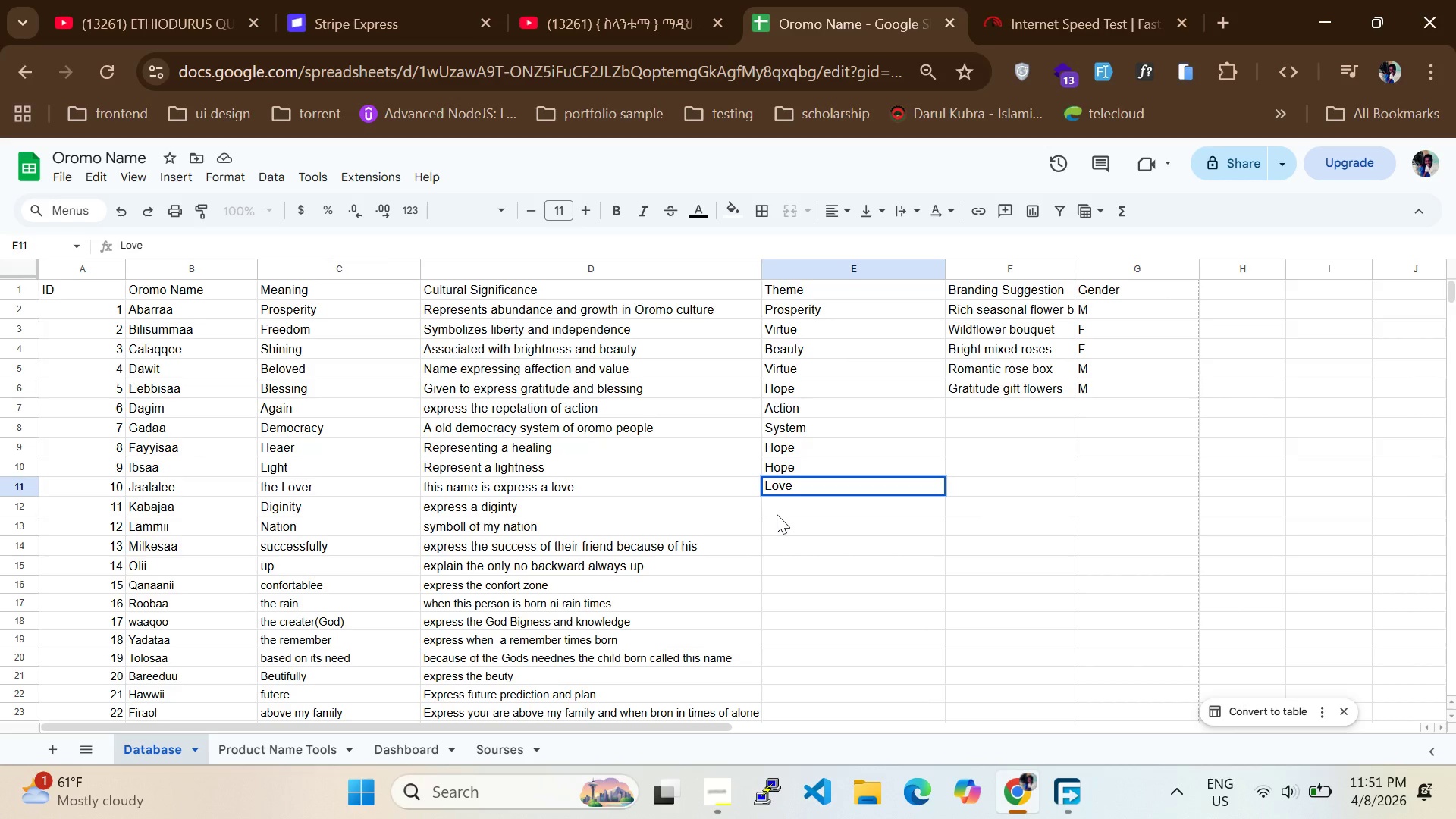 
left_click([775, 513])
 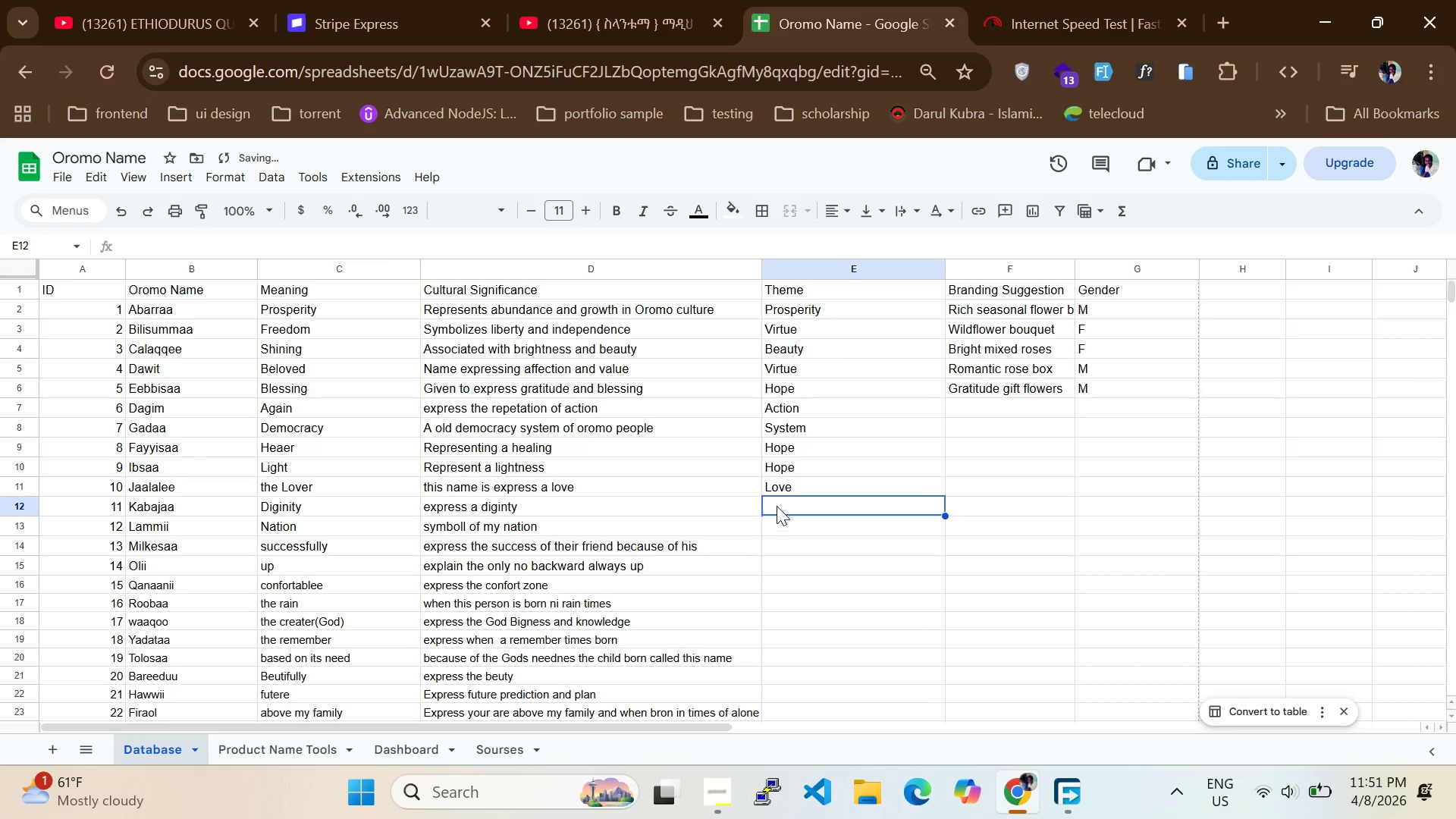 
double_click([779, 501])
 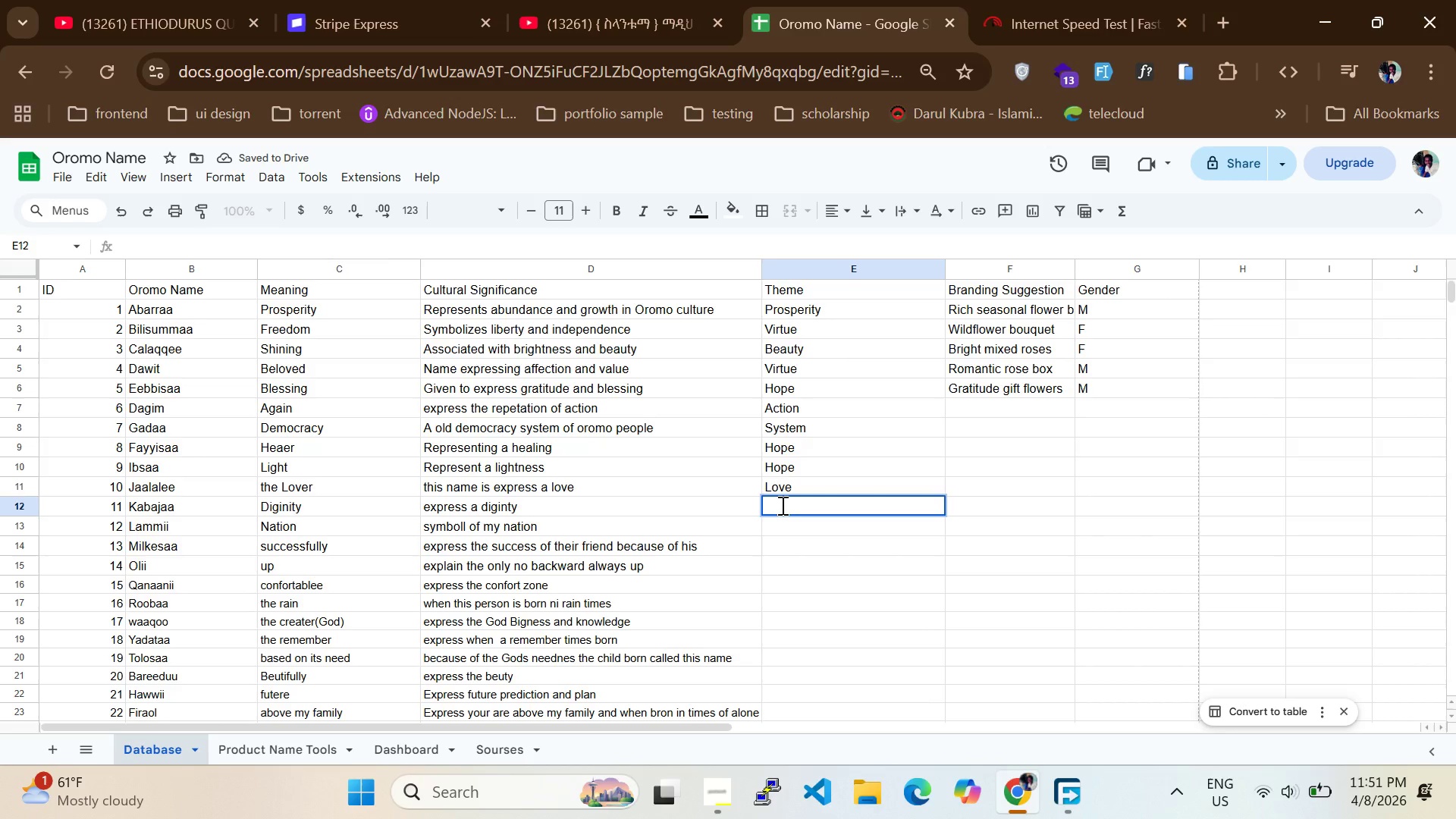 
type(LifeStyle)
 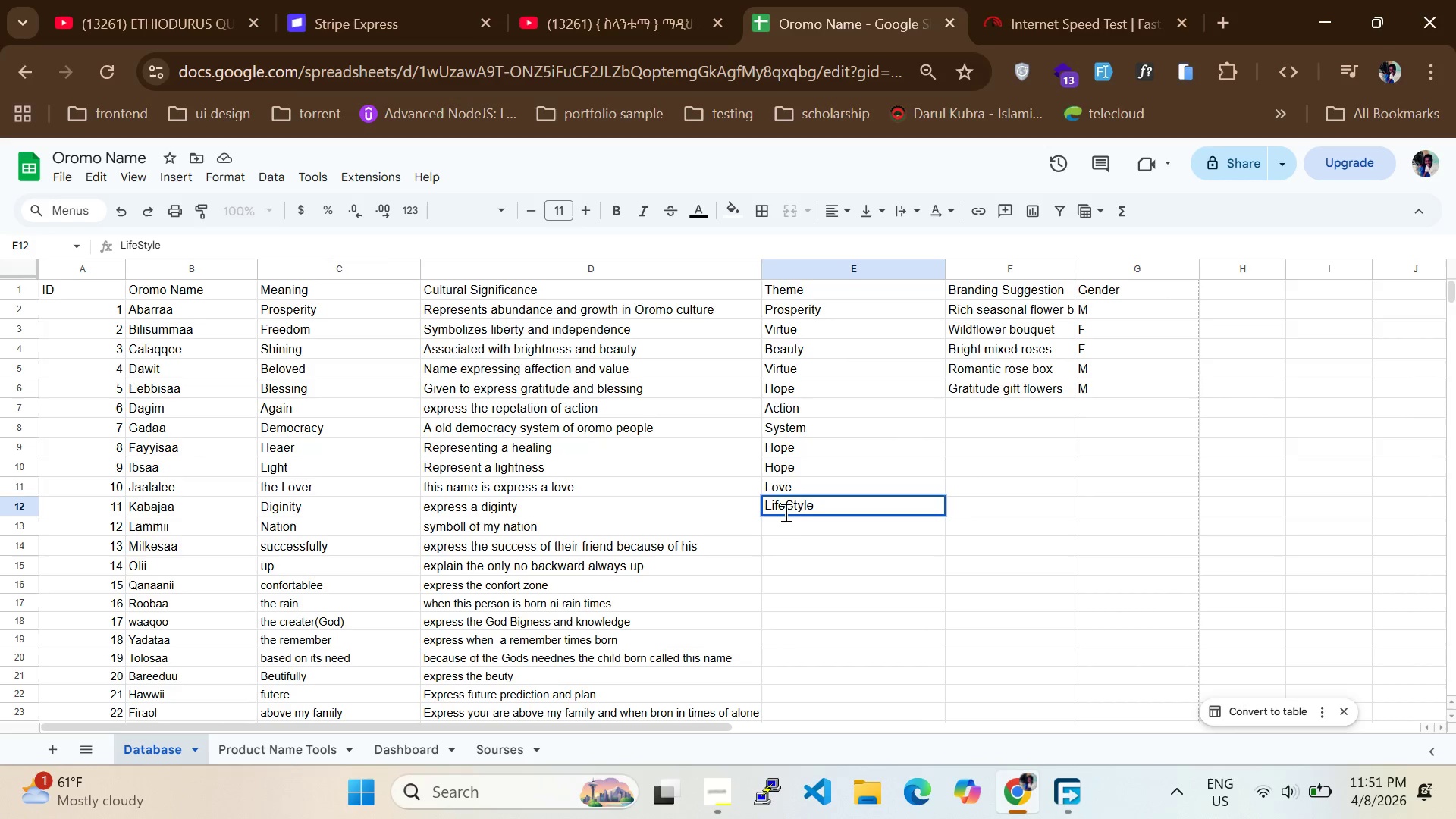 
left_click([792, 532])
 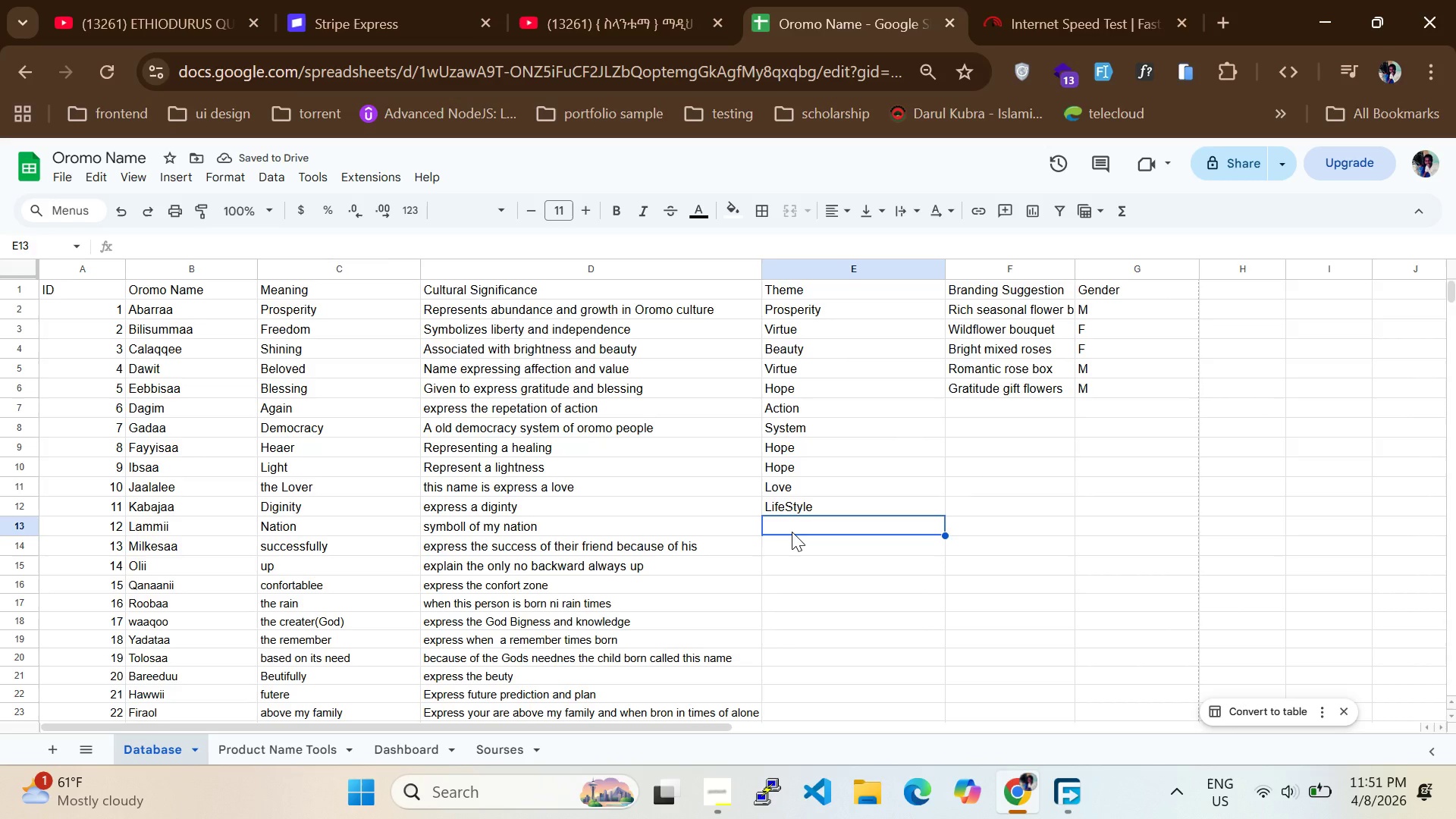 
left_click([792, 532])
 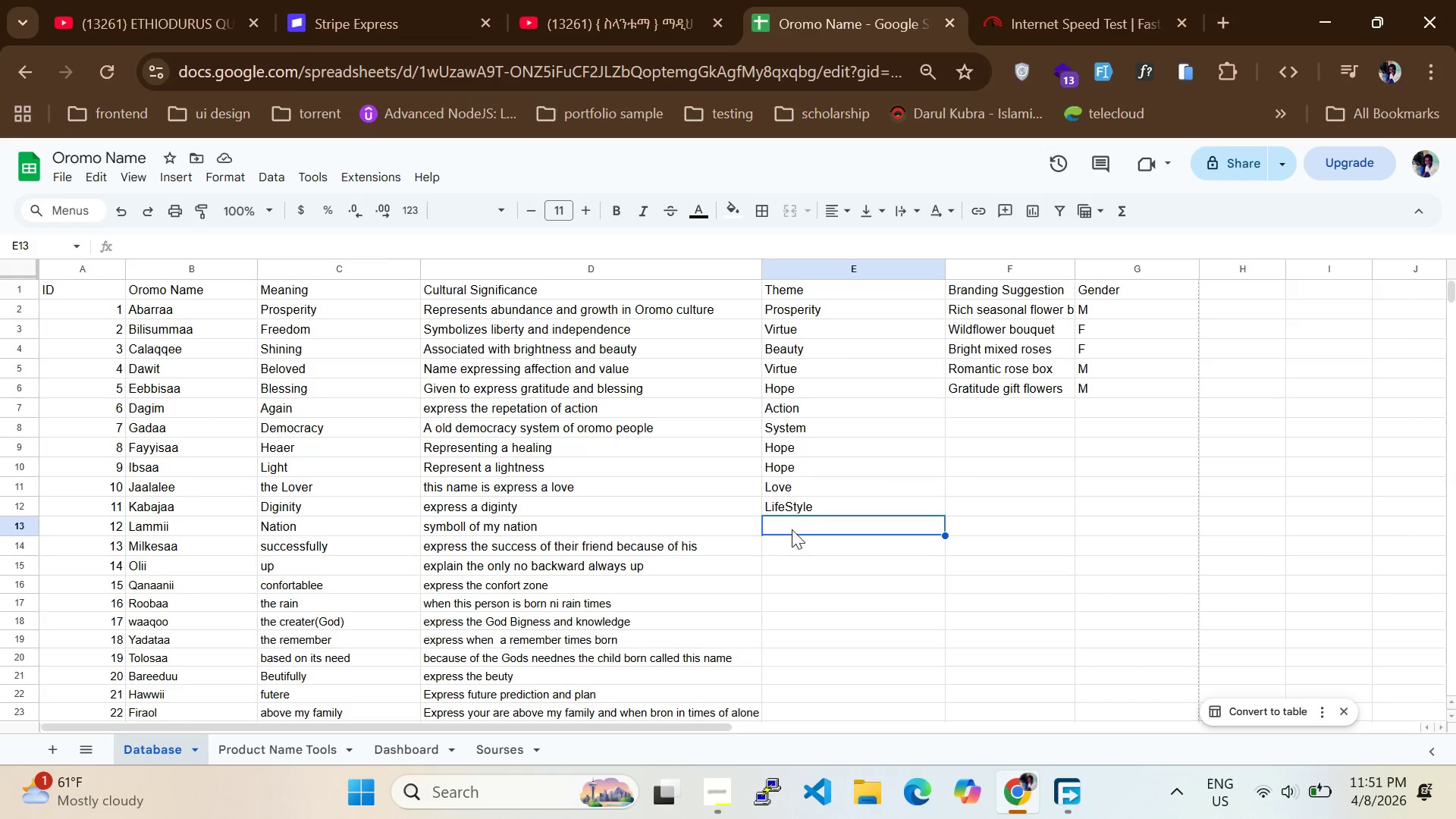 
left_click([799, 517])
 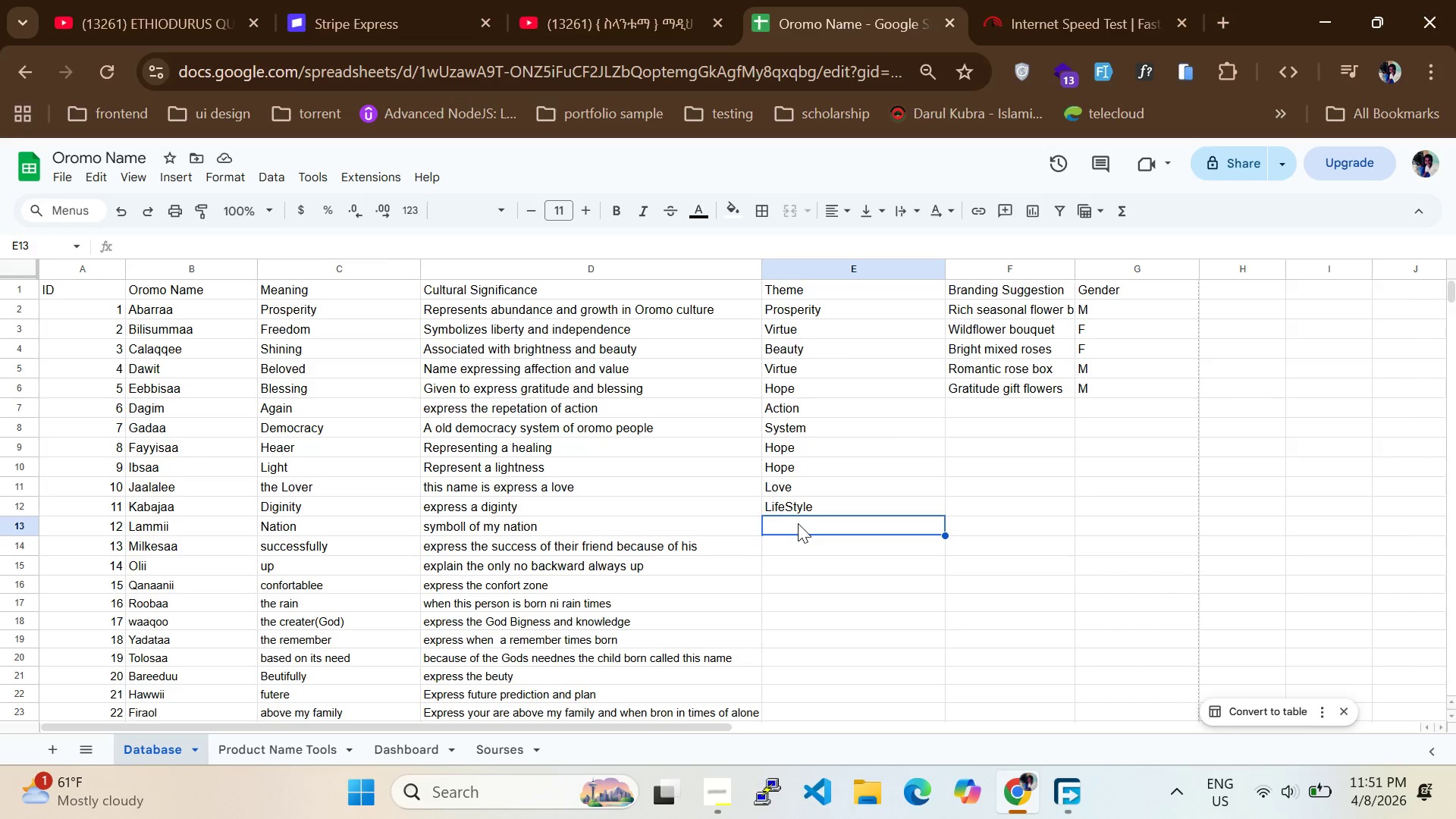 
left_click([798, 523])
 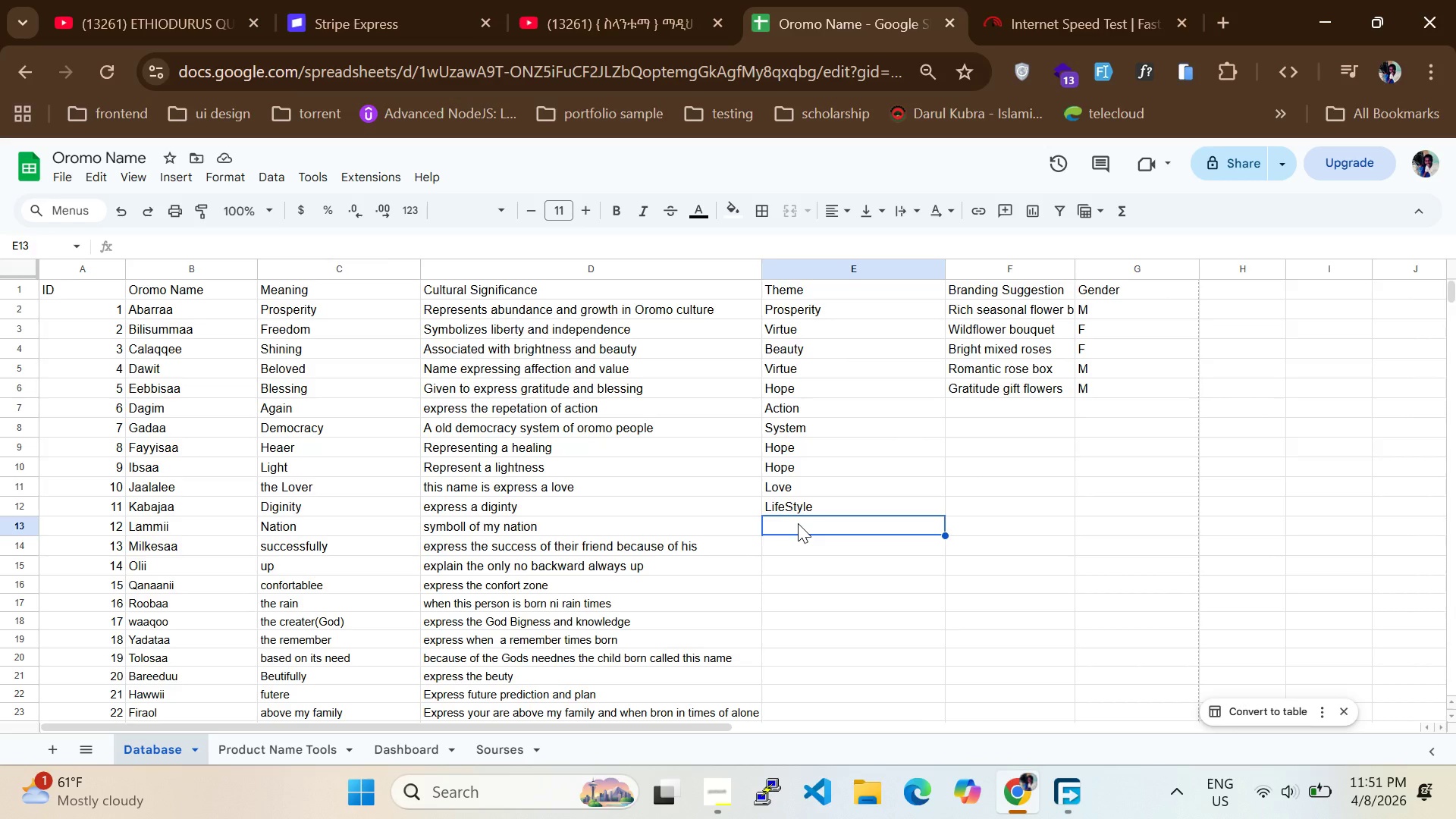 
key(CapsLock)
 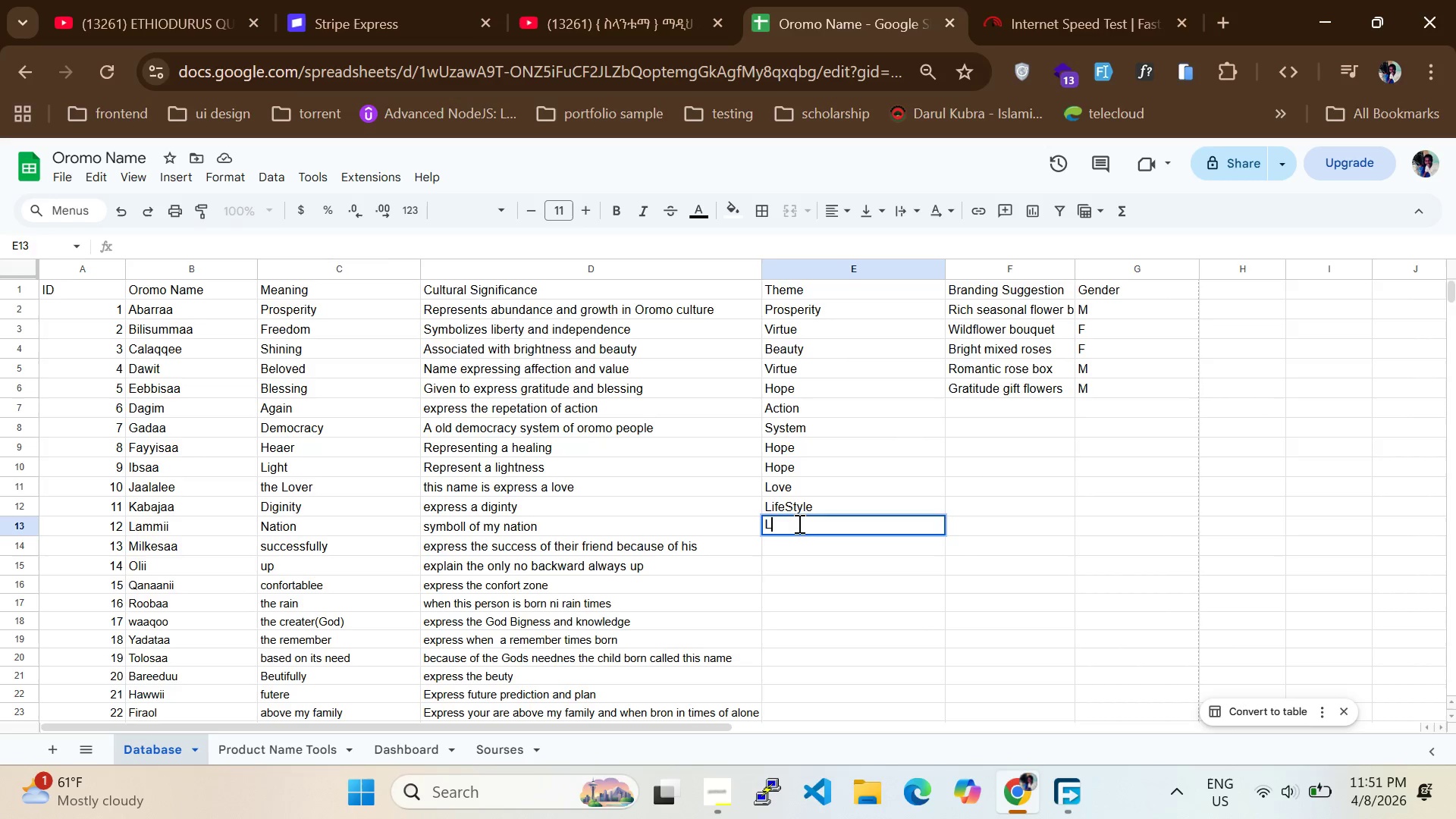 
key(L)
 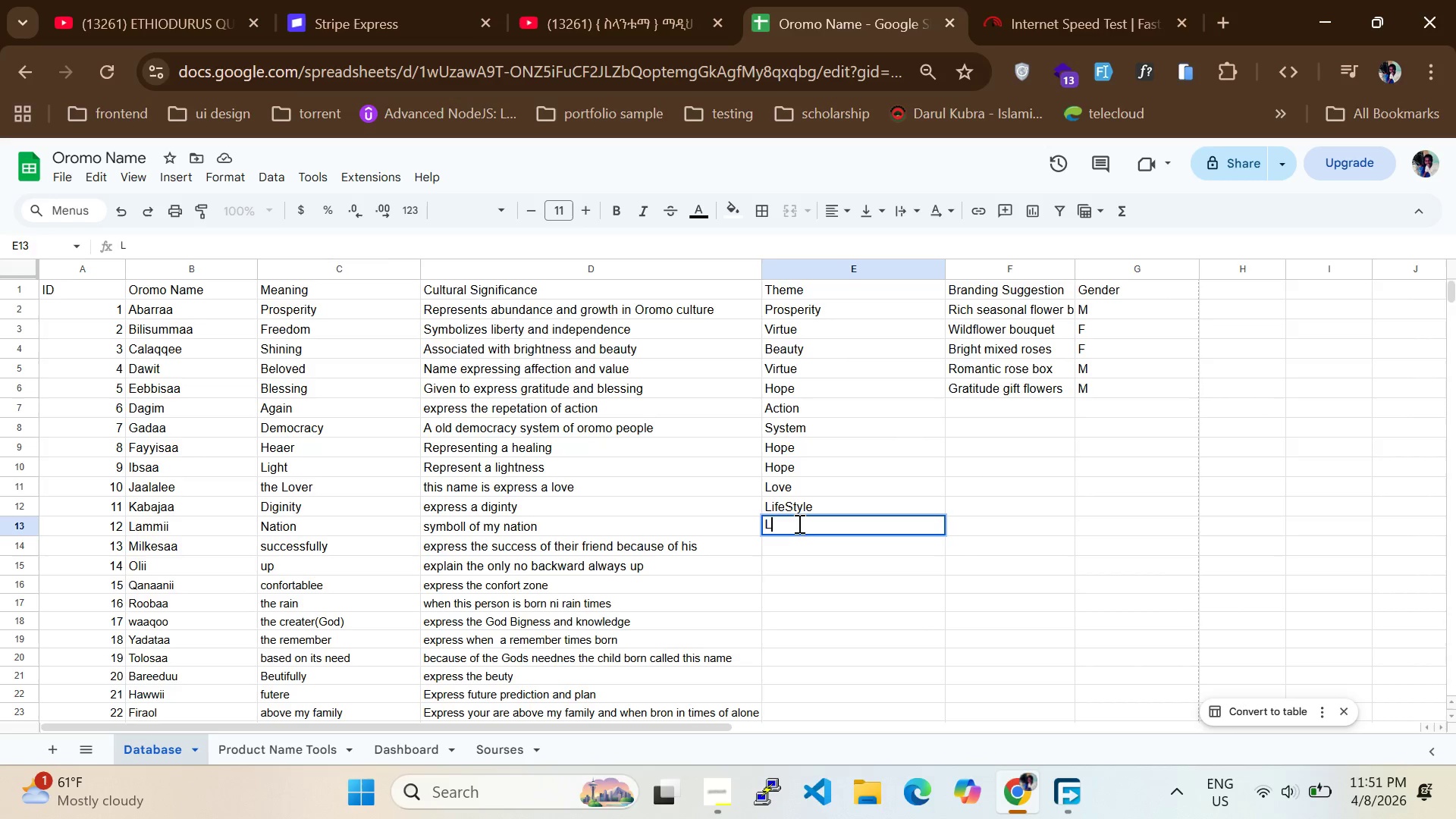 
key(CapsLock)
 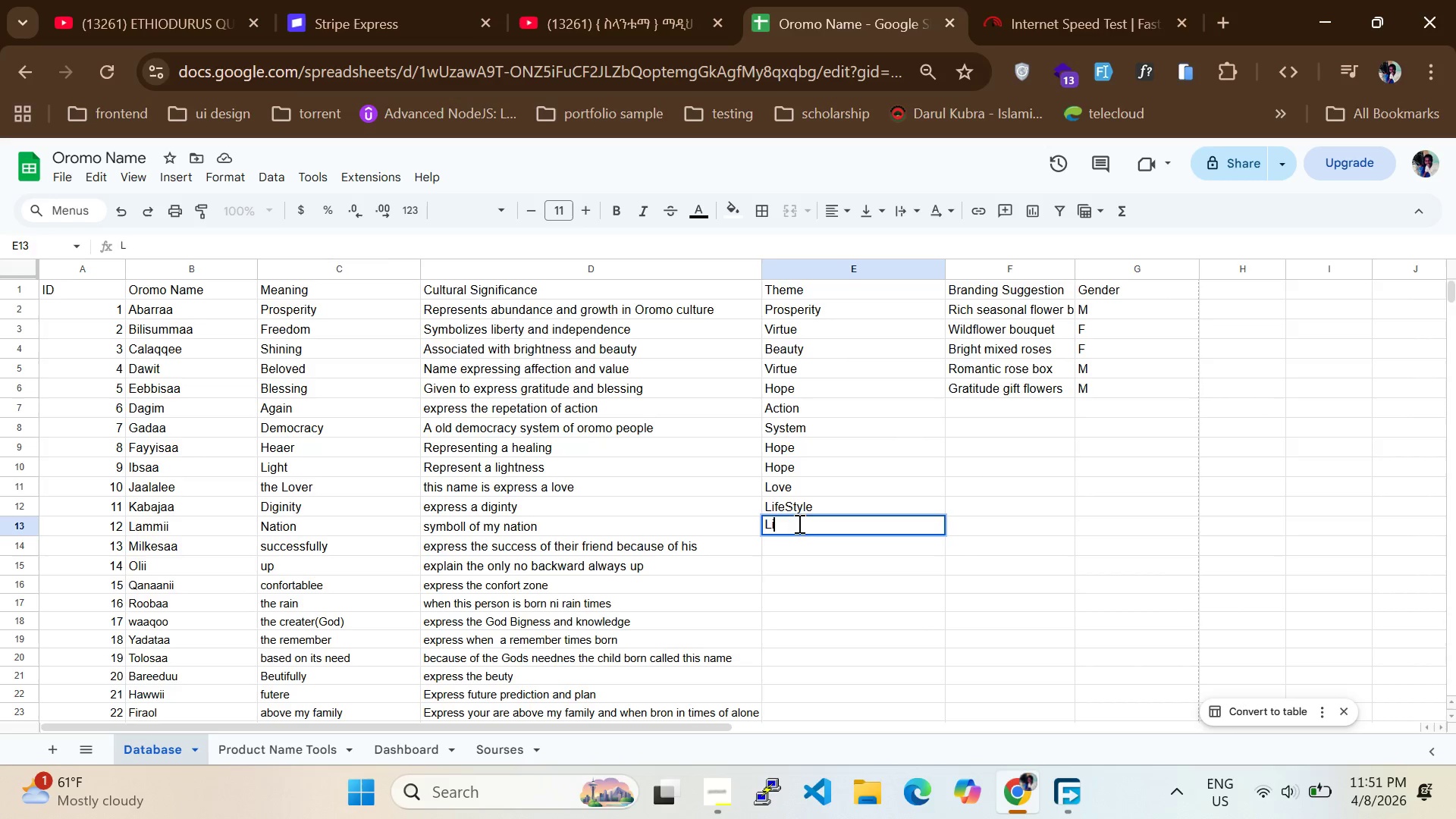 
key(I)
 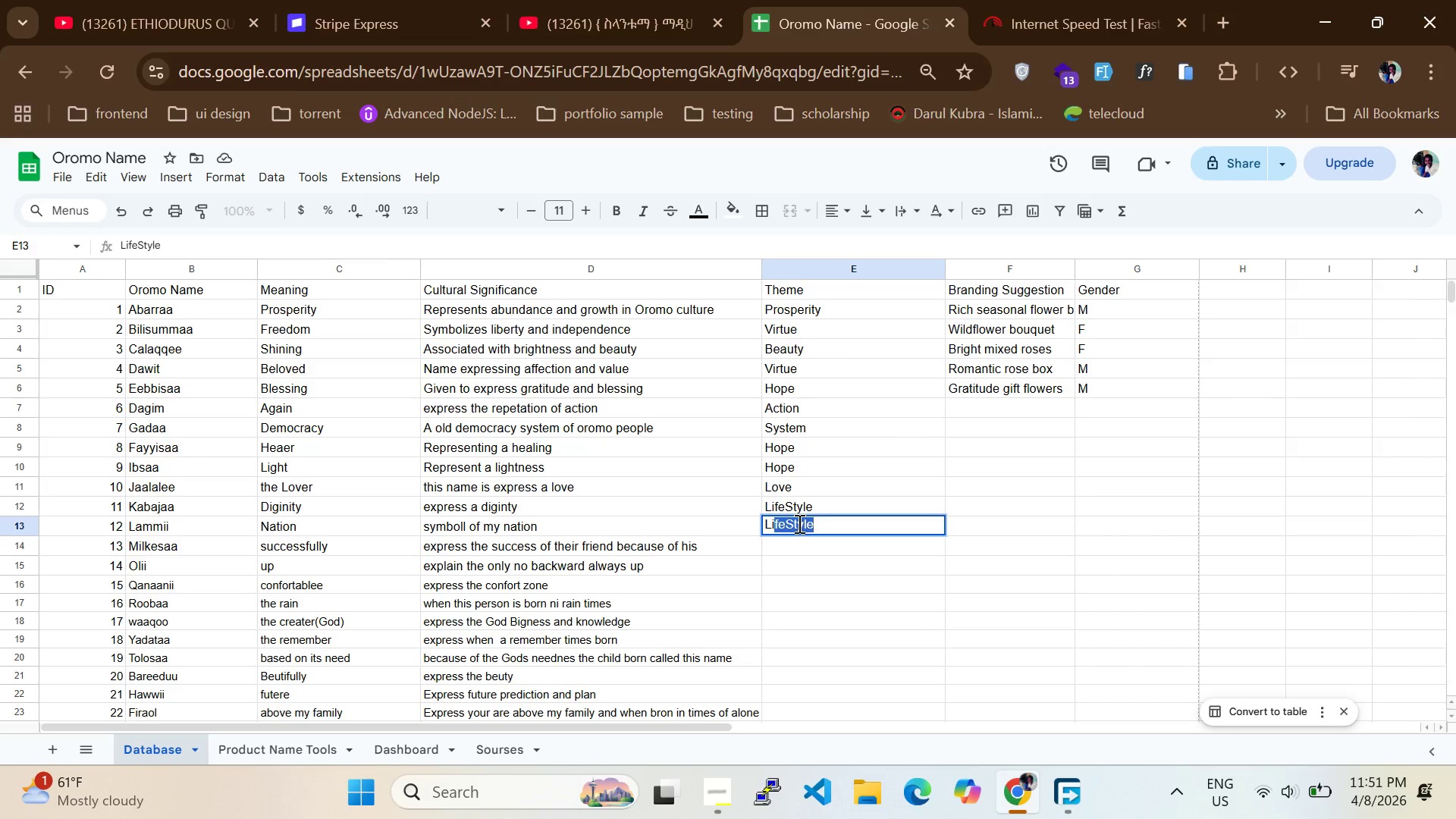 
key(Tab)
 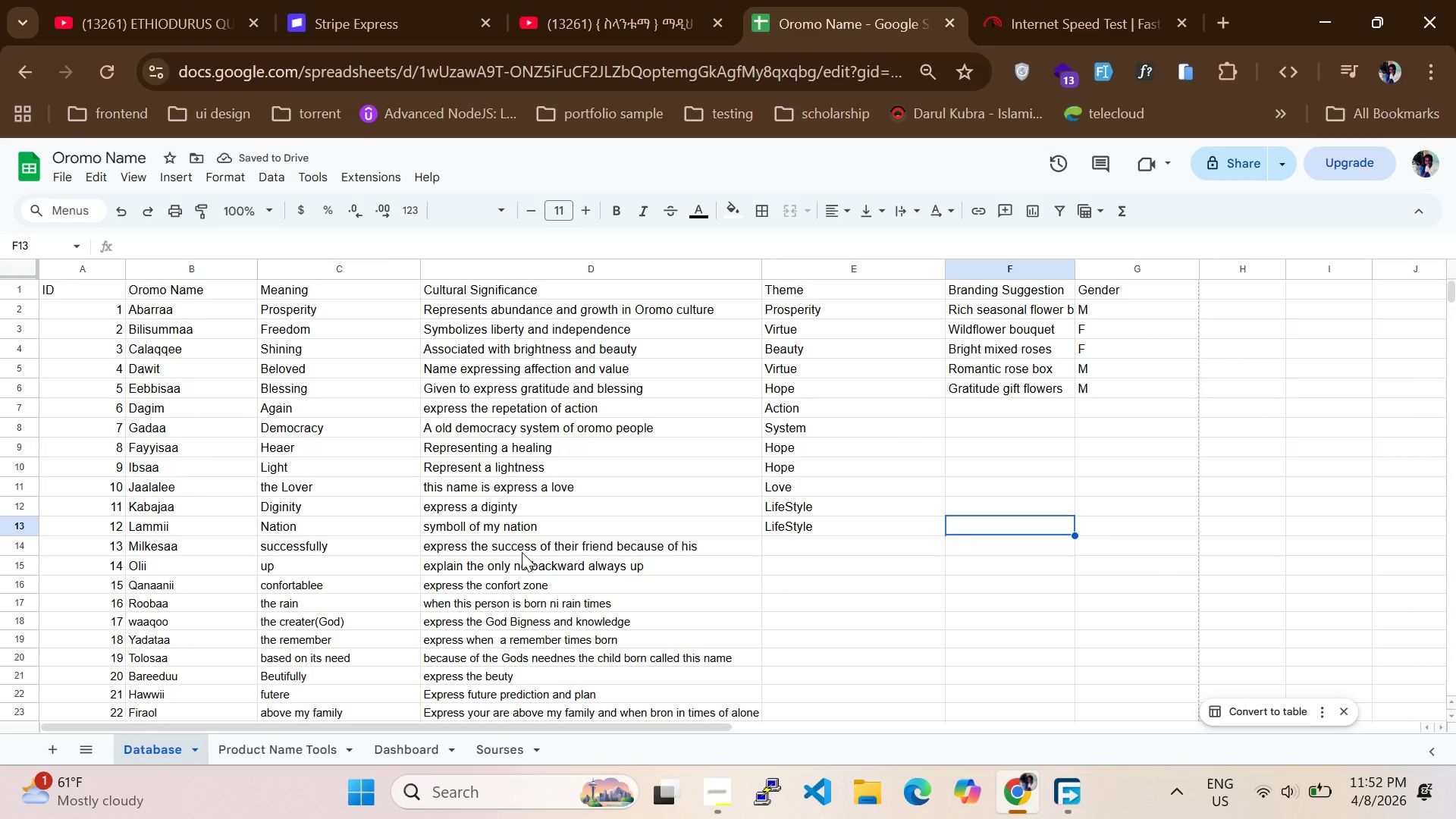 
wait(5.45)
 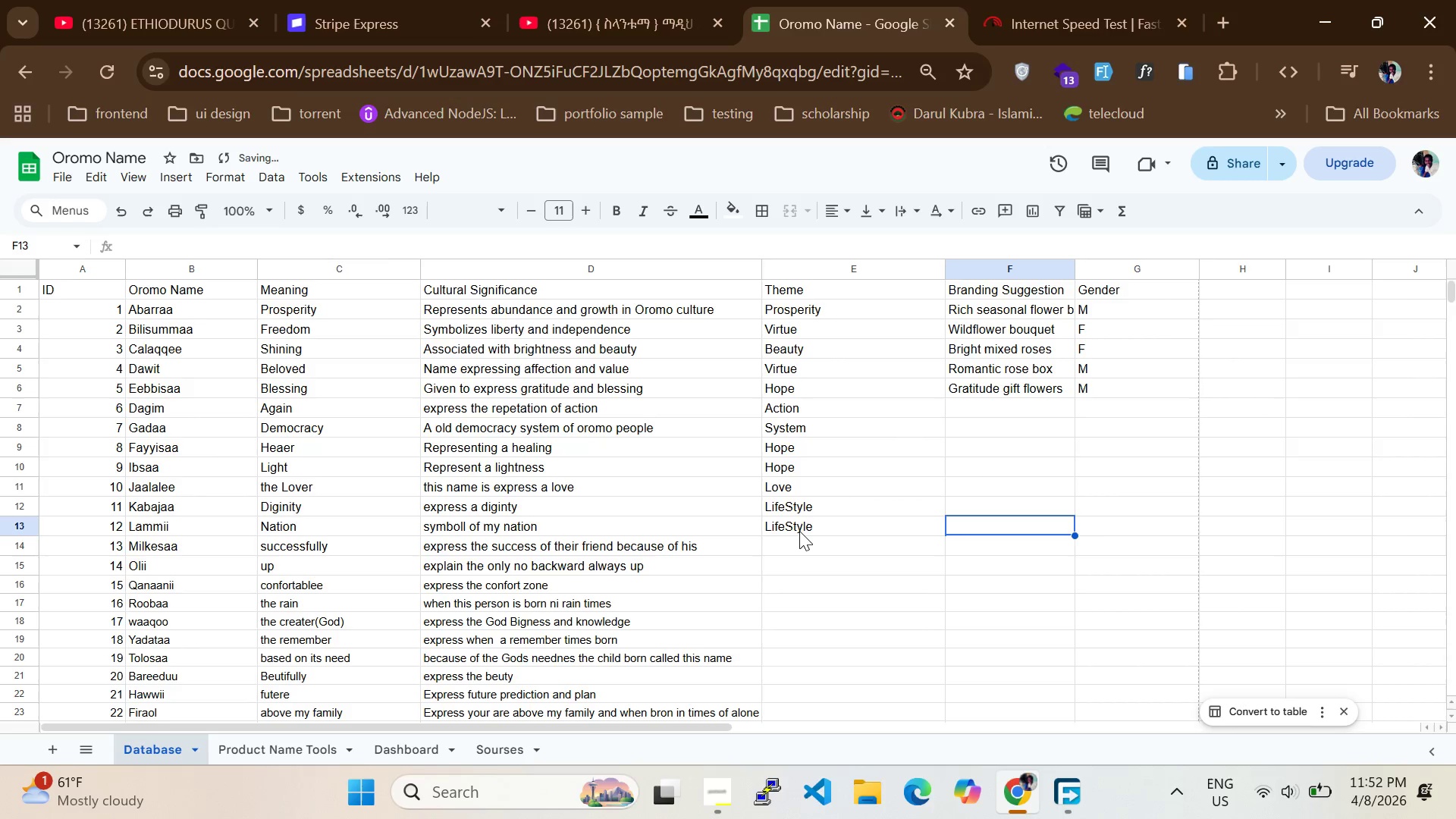 
double_click([803, 551])
 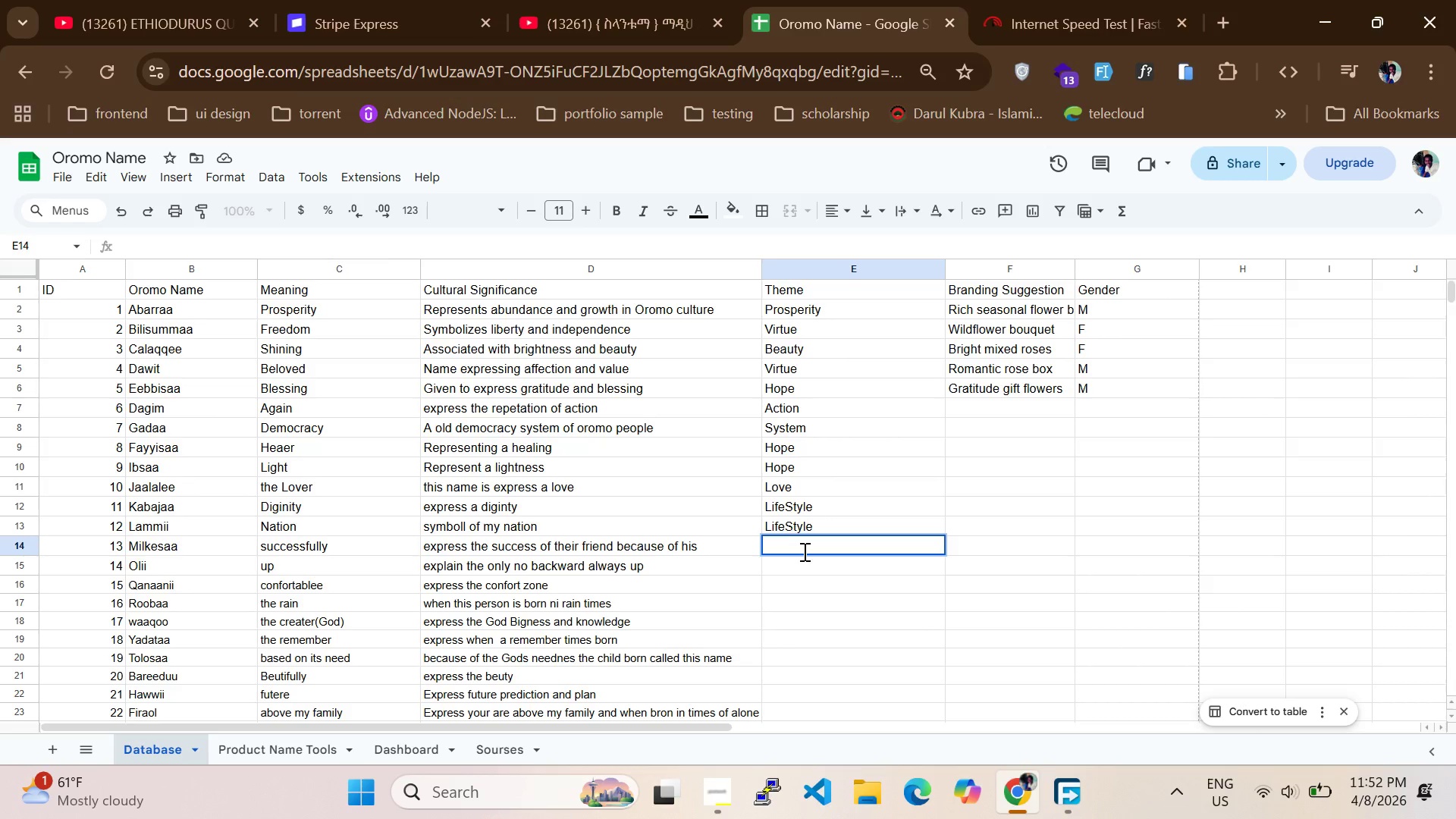 
key(CapsLock)
 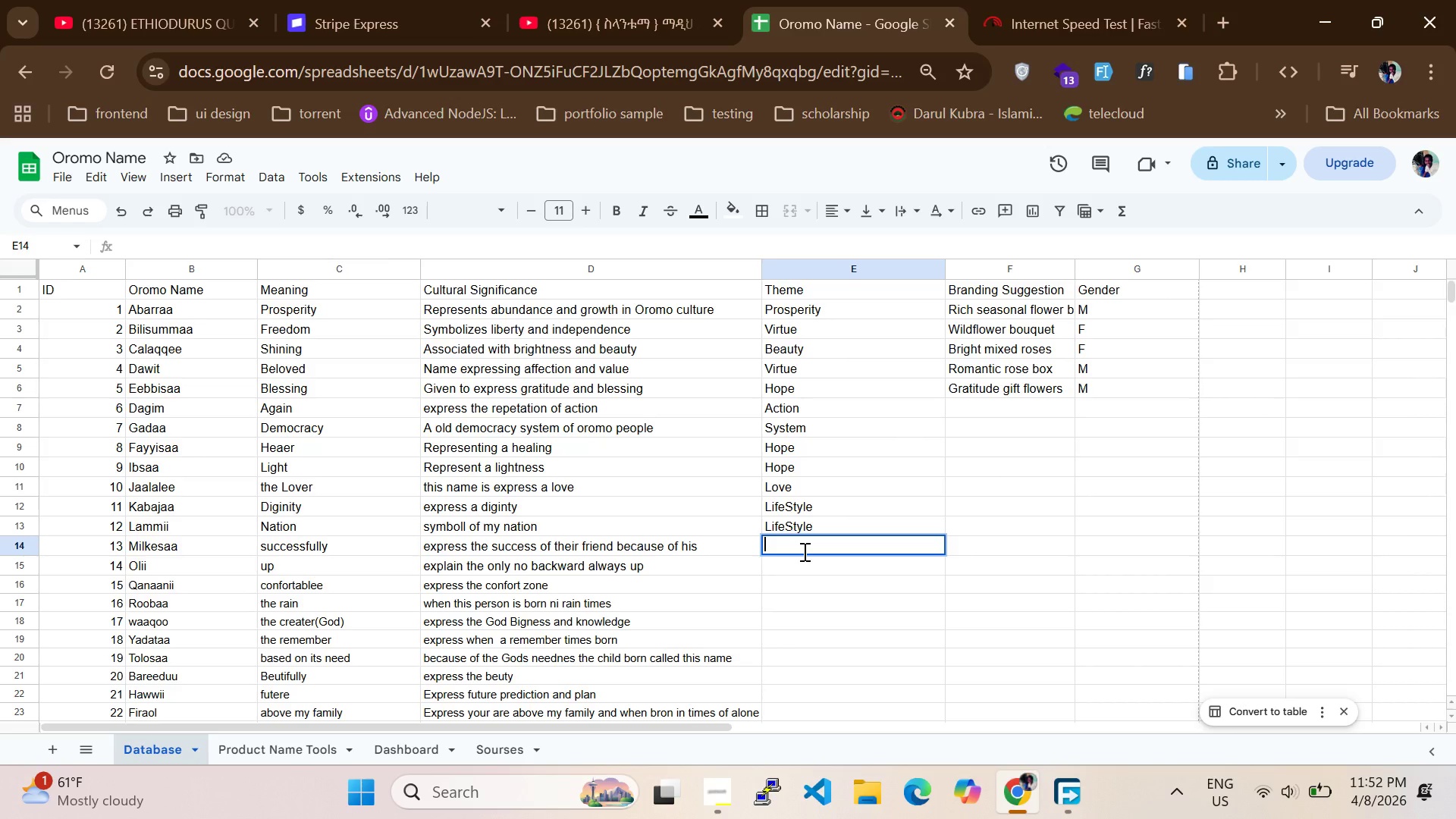 
type(Pa)
key(Backspace)
type(lan)
 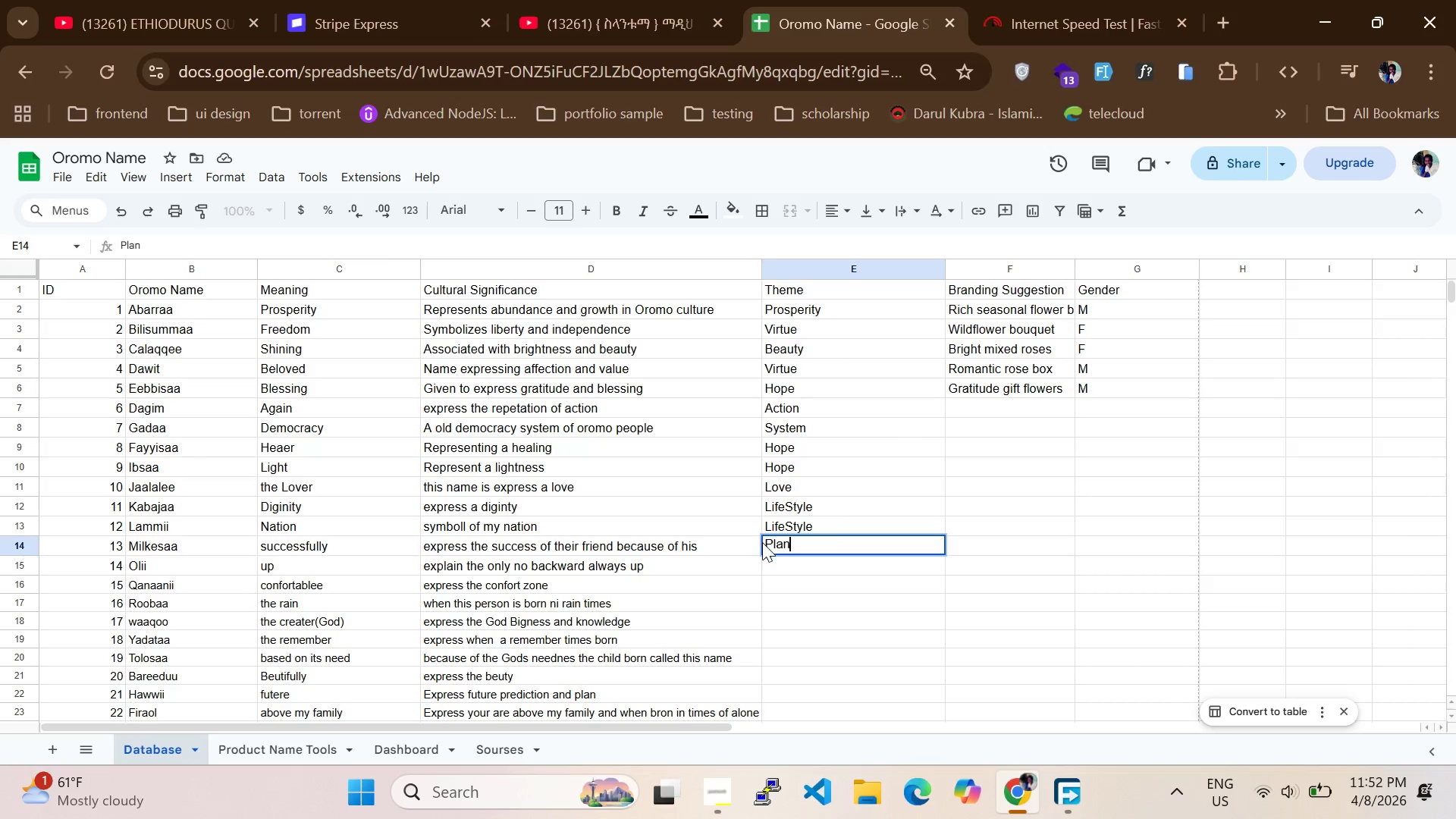 
double_click([786, 565])
 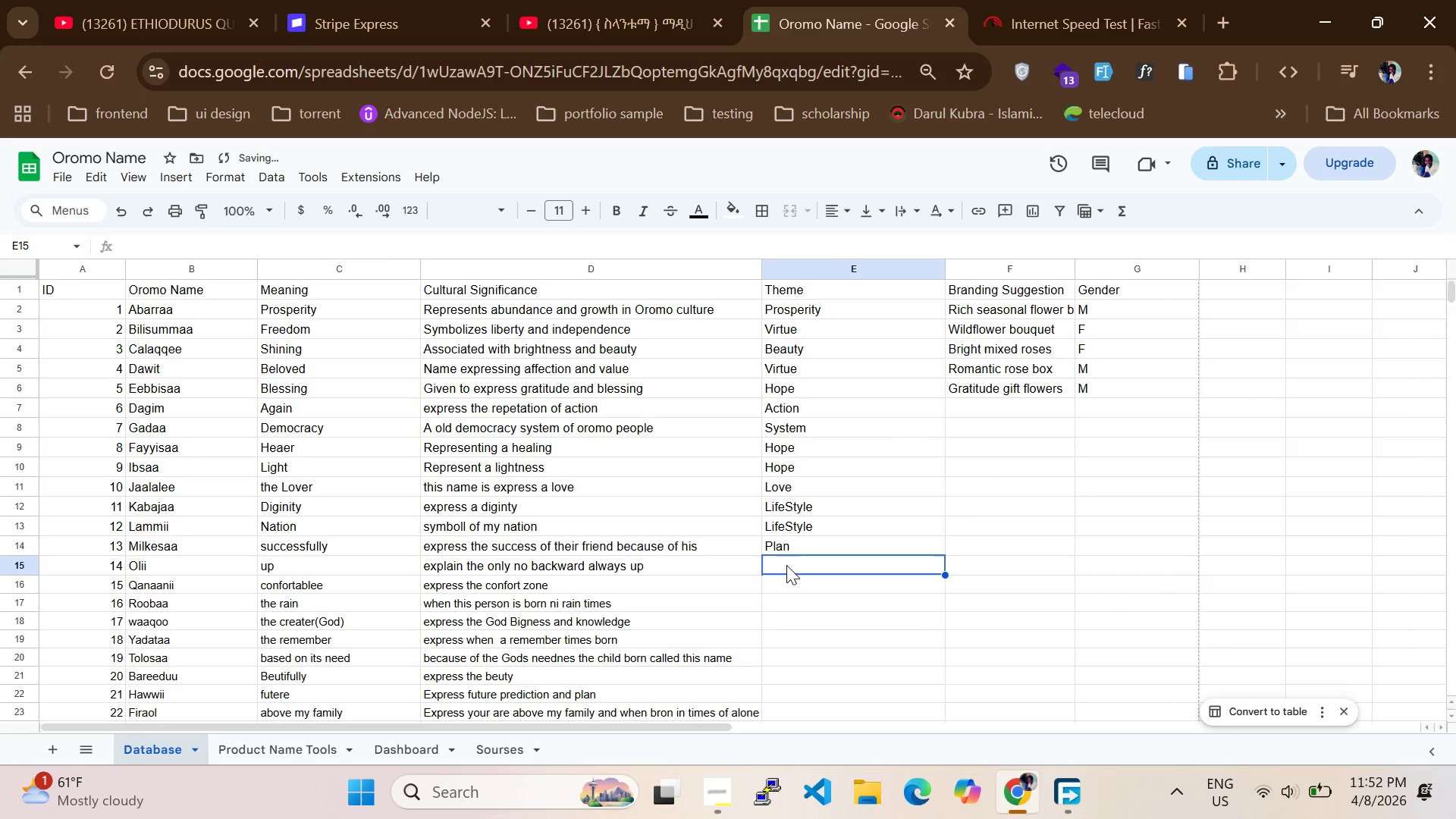 
triple_click([786, 565])
 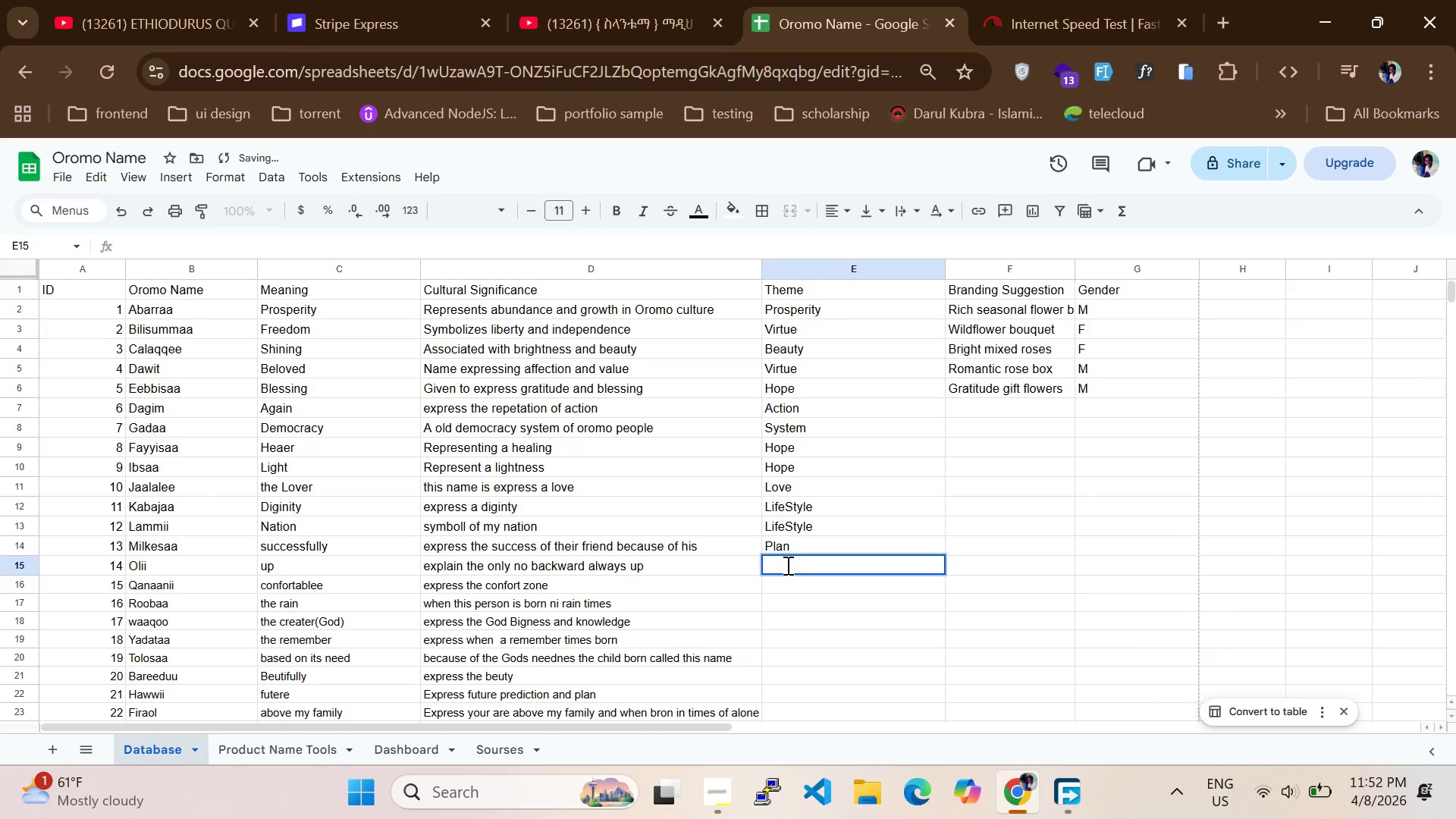 
triple_click([786, 565])
 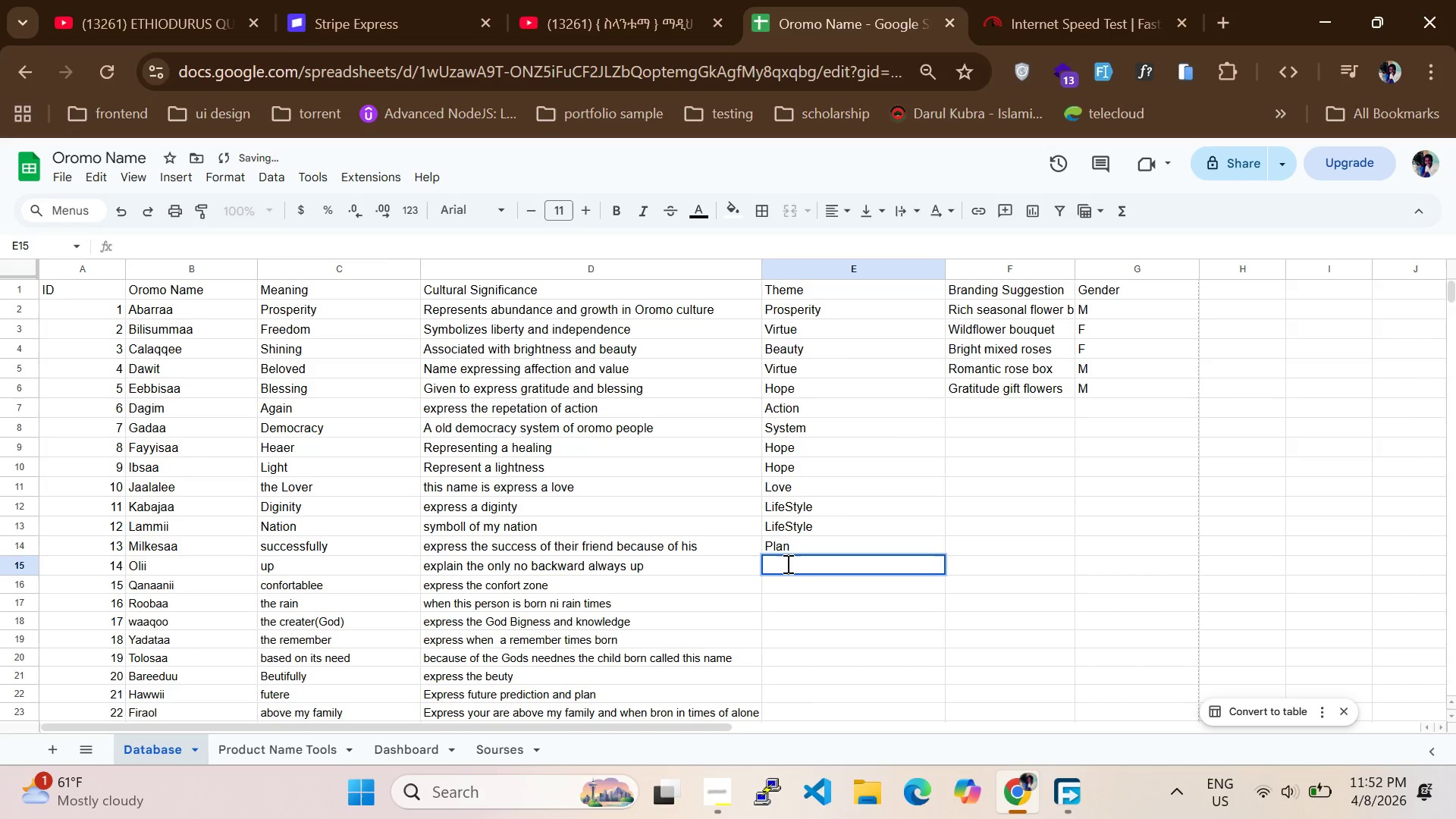 
key(CapsLock)
 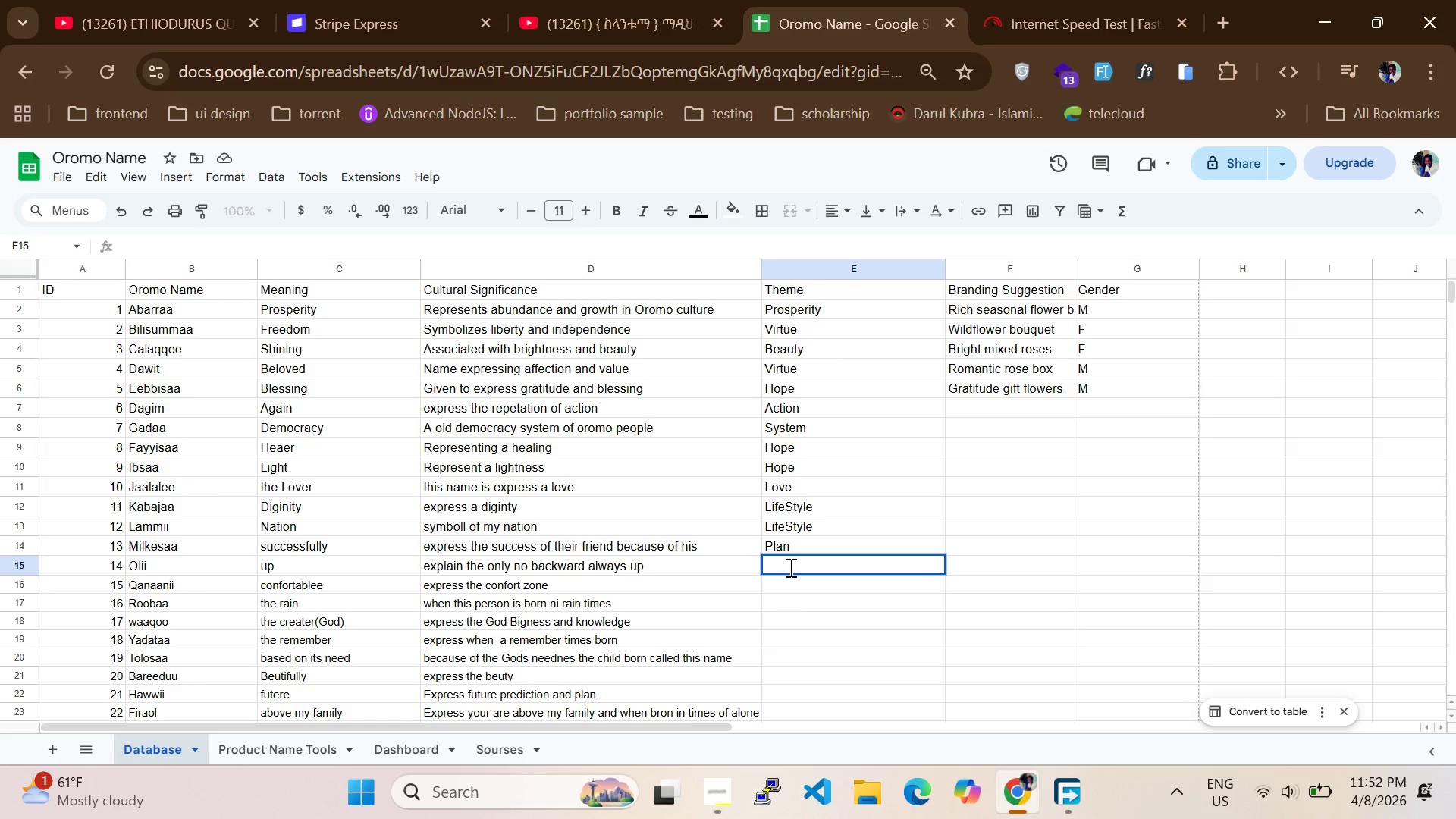 
wait(16.75)
 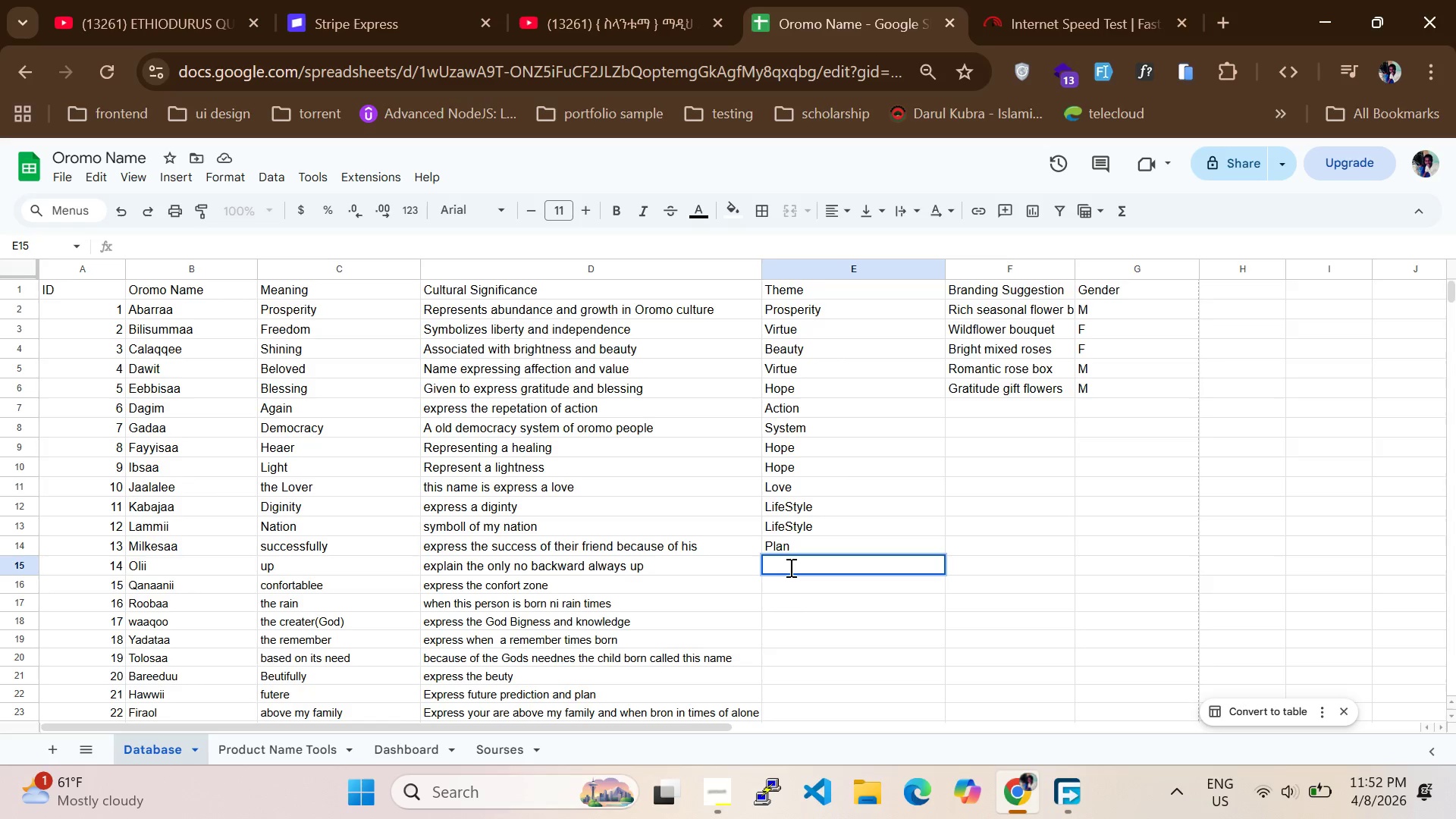 
scroll: coordinate [446, 447], scroll_direction: up, amount: 10.0
 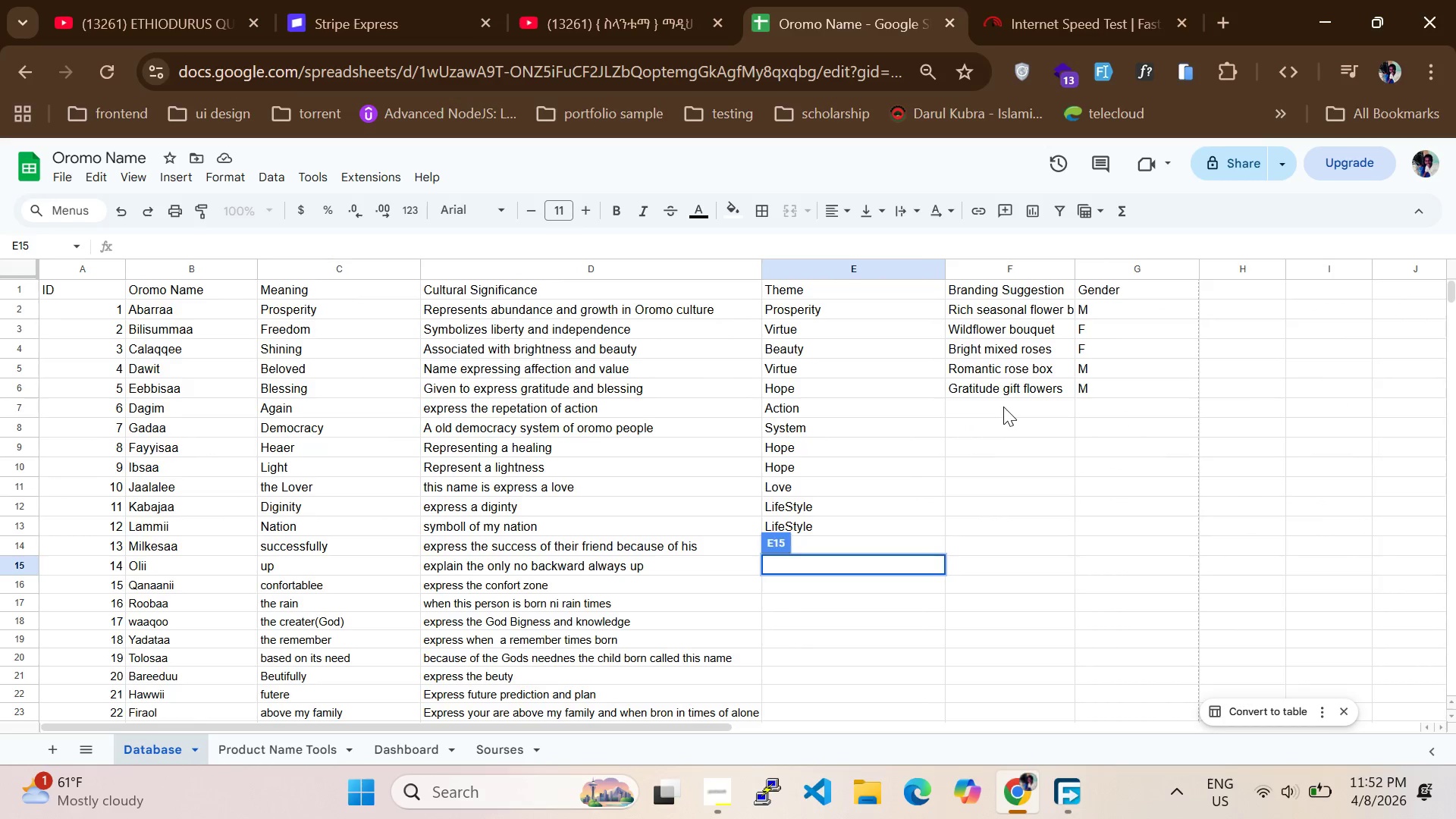 
left_click([1003, 406])
 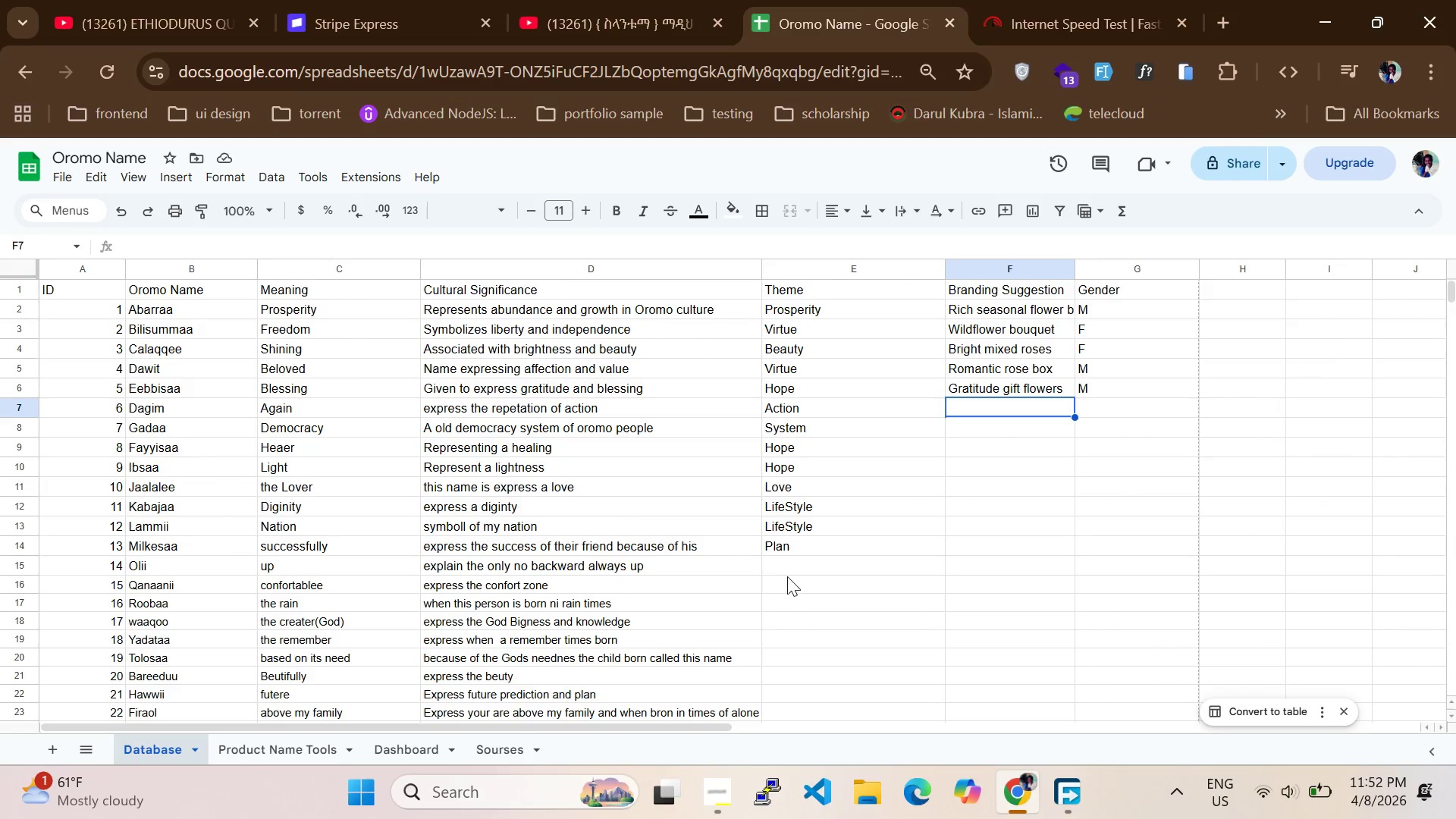 
left_click([787, 564])
 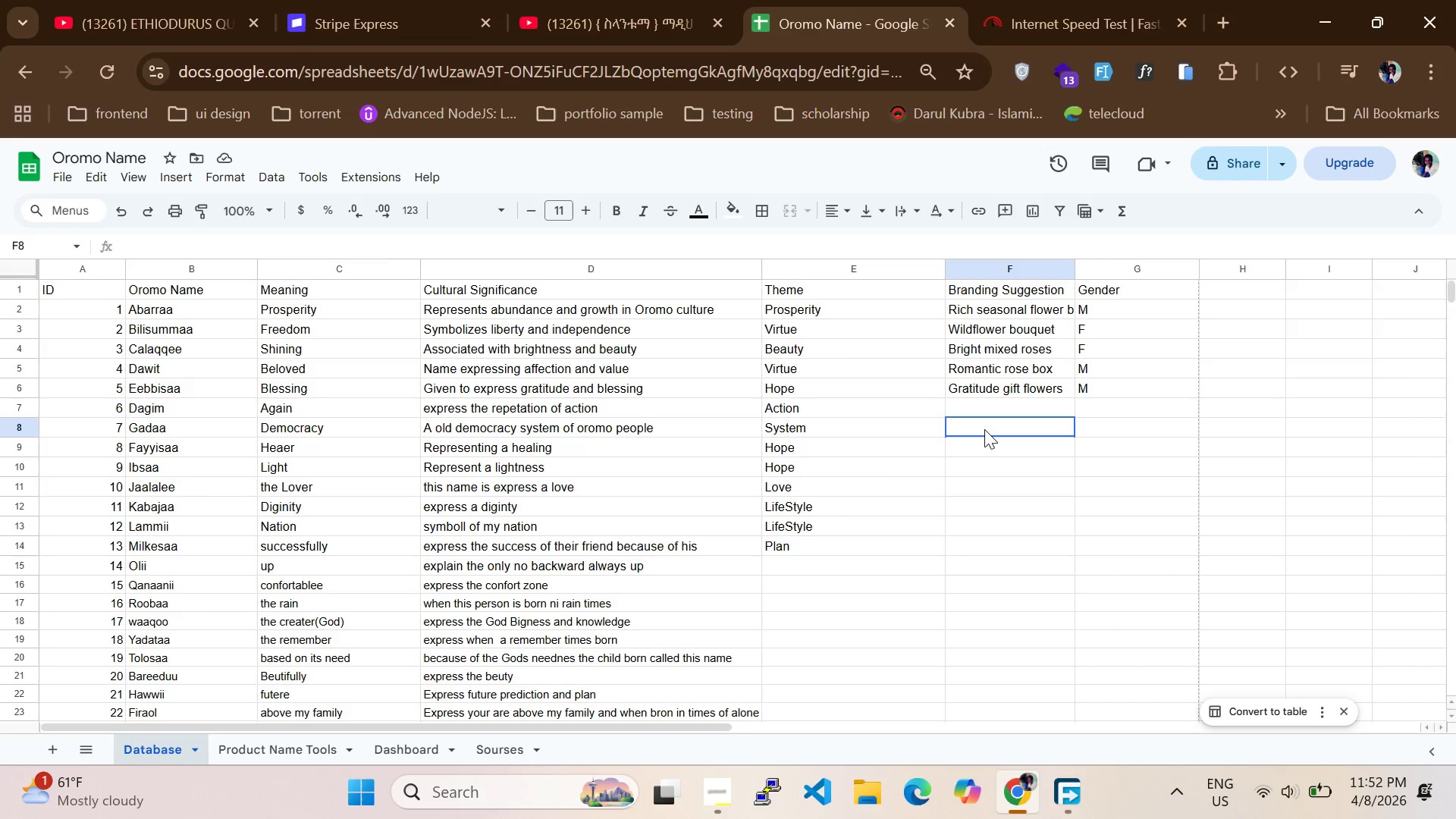 
double_click([981, 454])
 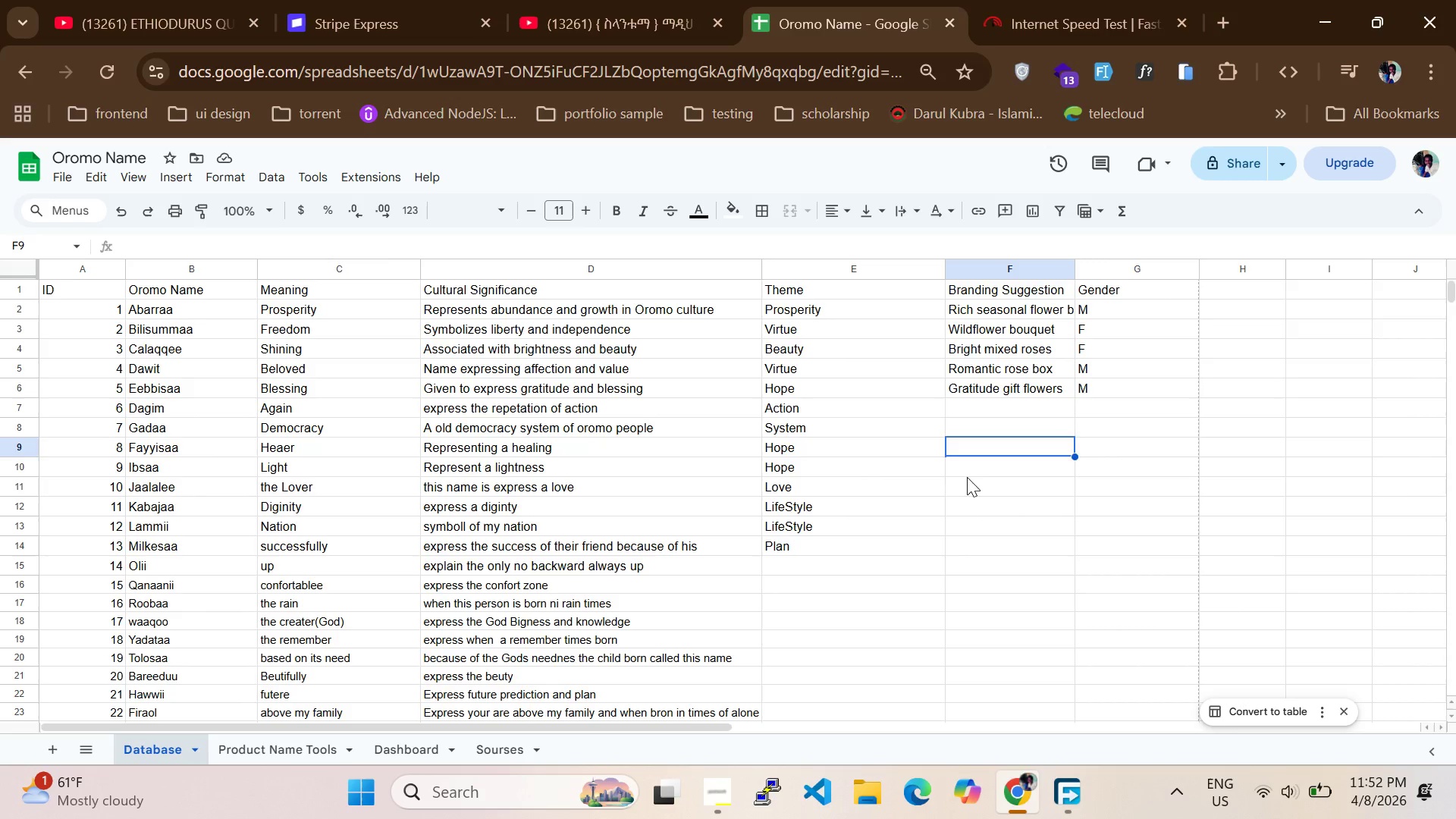 
left_click([967, 477])
 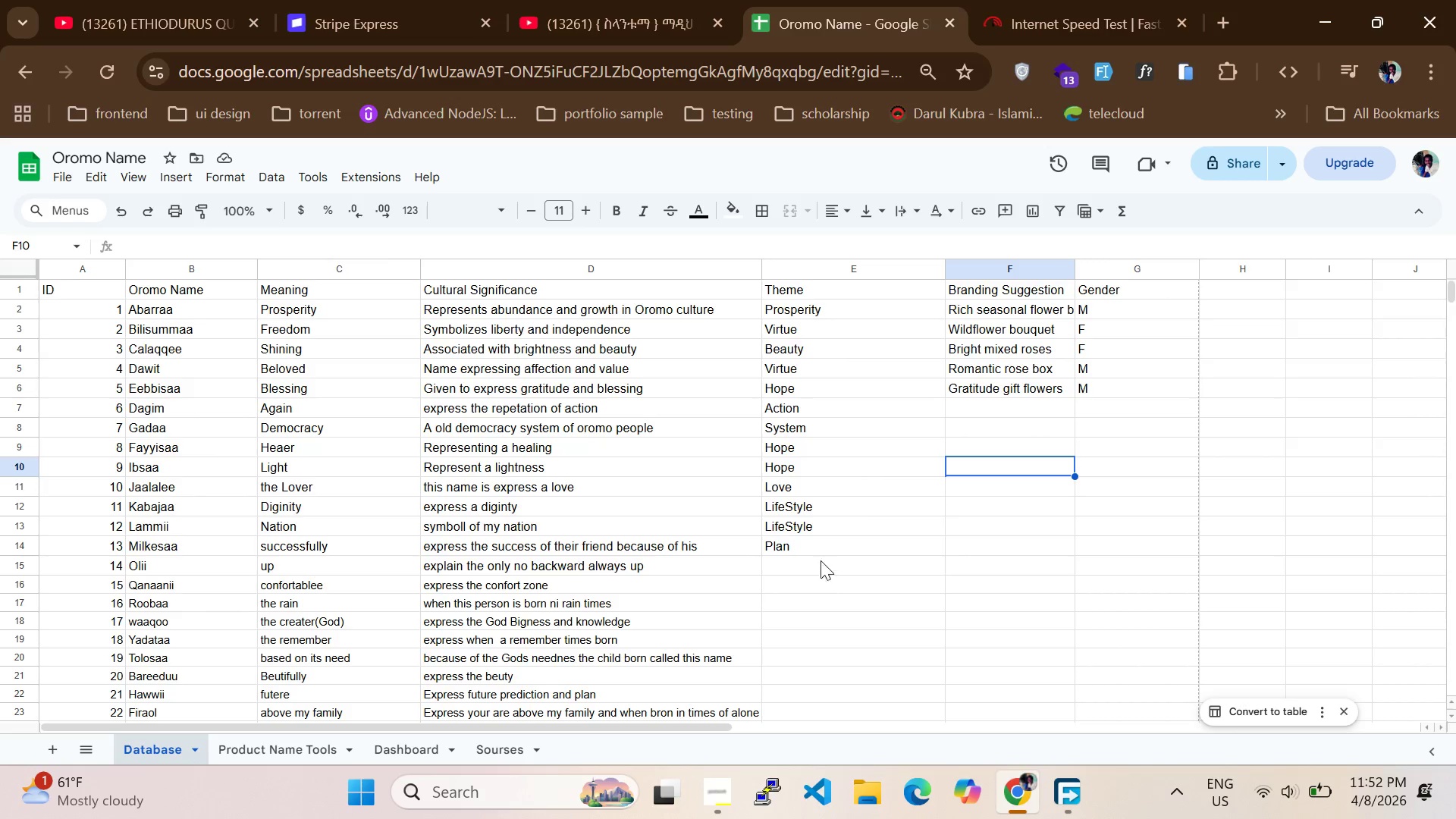 
left_click([816, 555])
 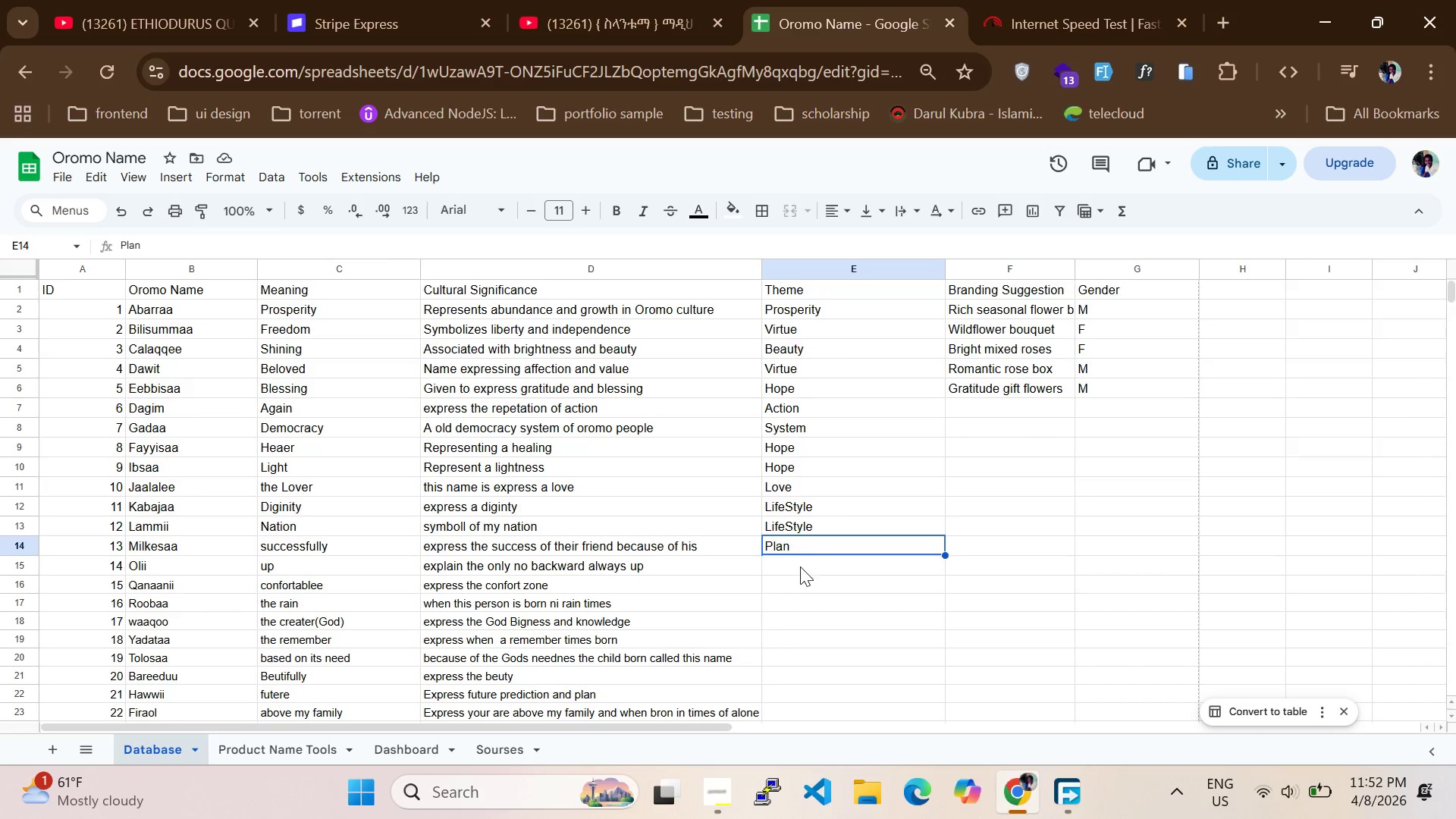 
left_click([784, 569])
 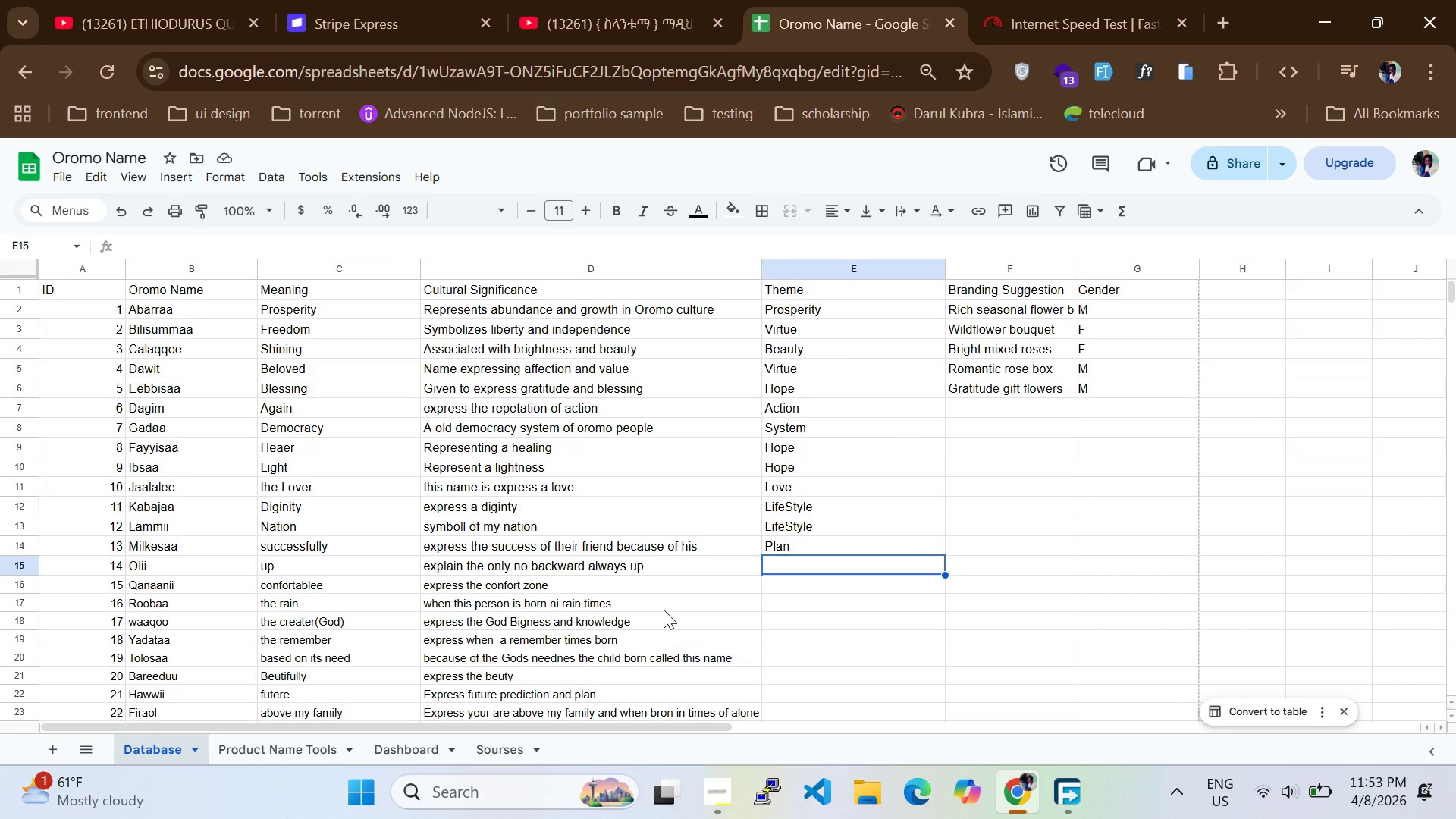 
wait(29.23)
 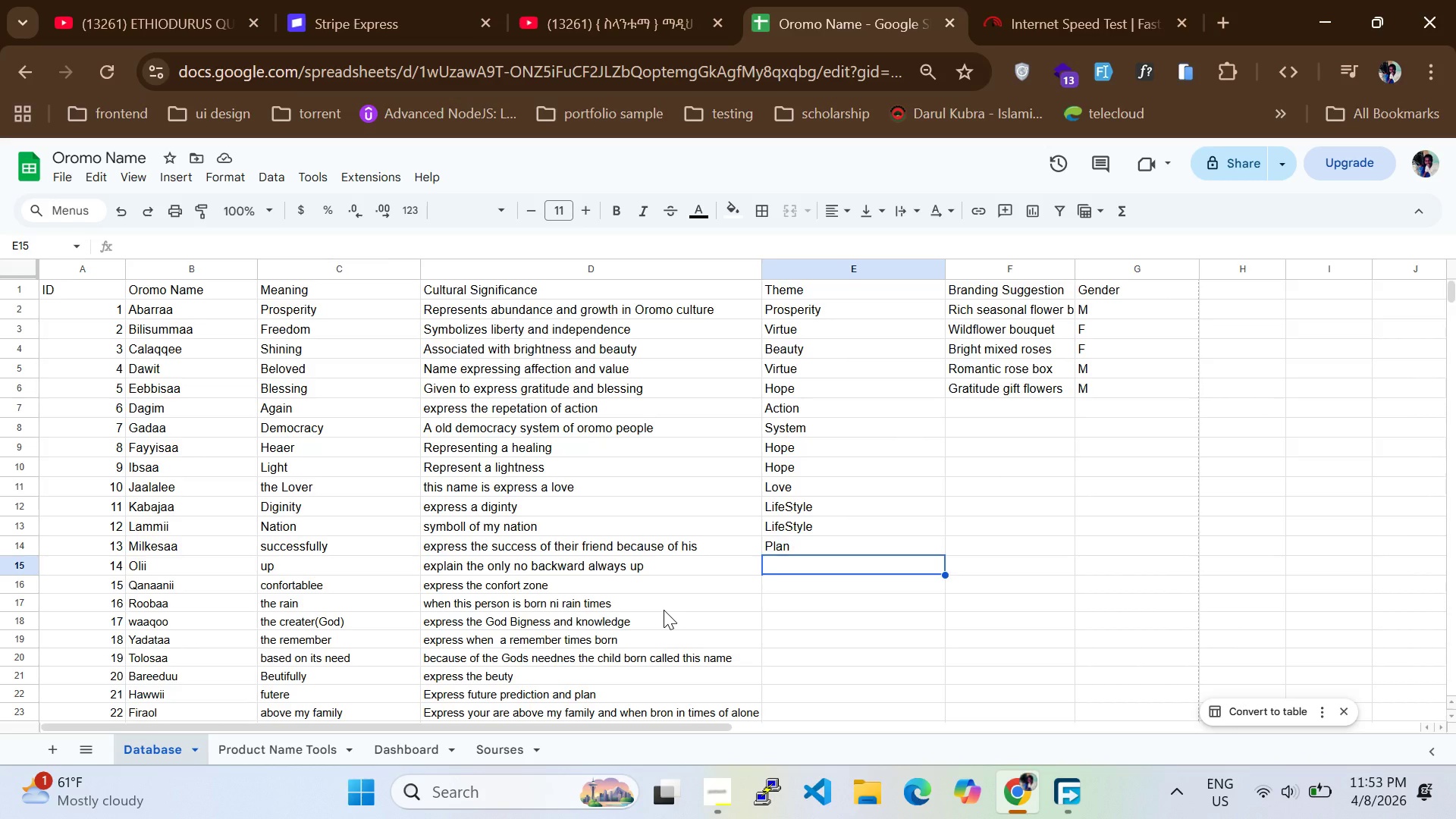 
left_click([830, 592])
 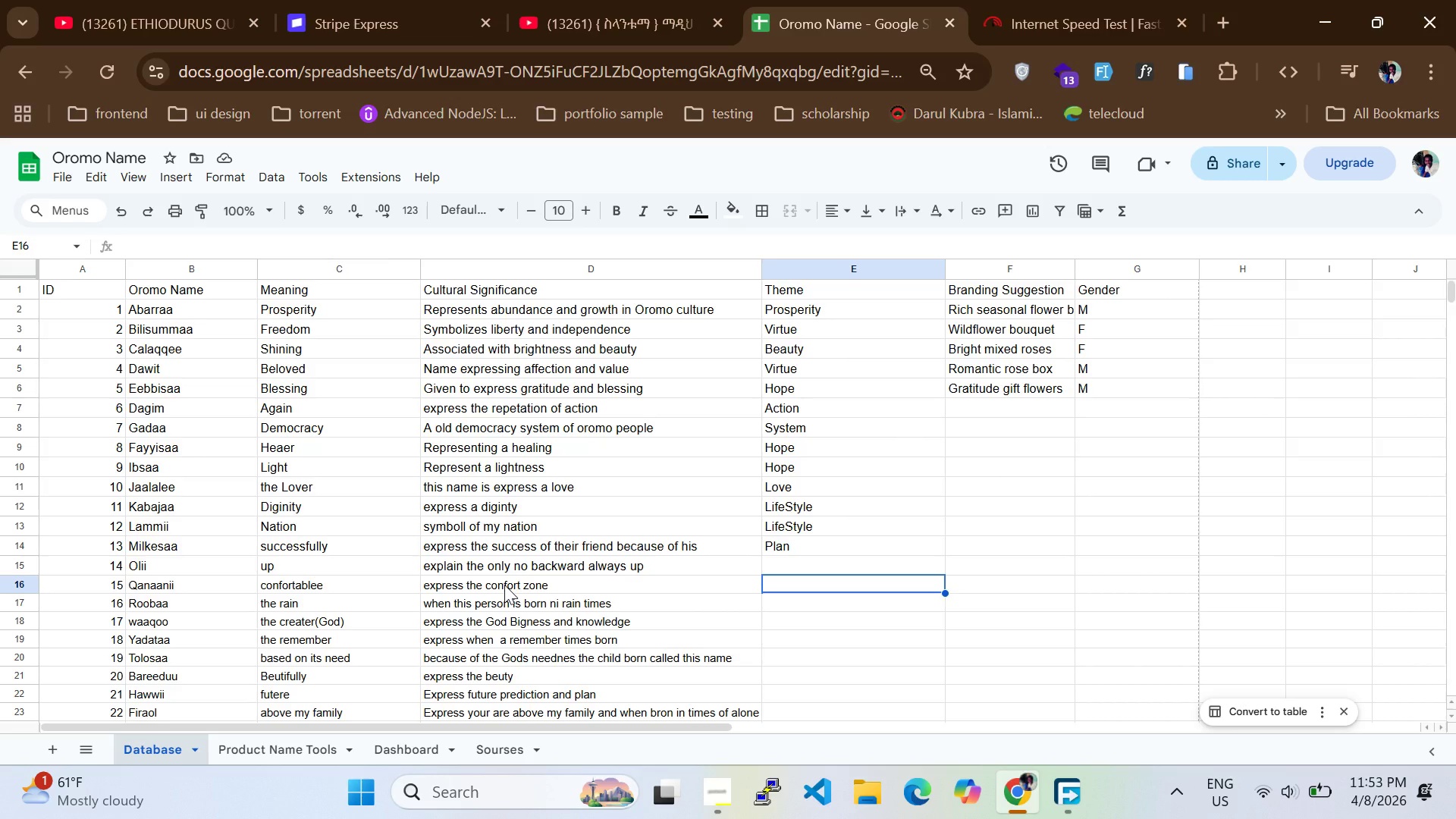 
wait(6.38)
 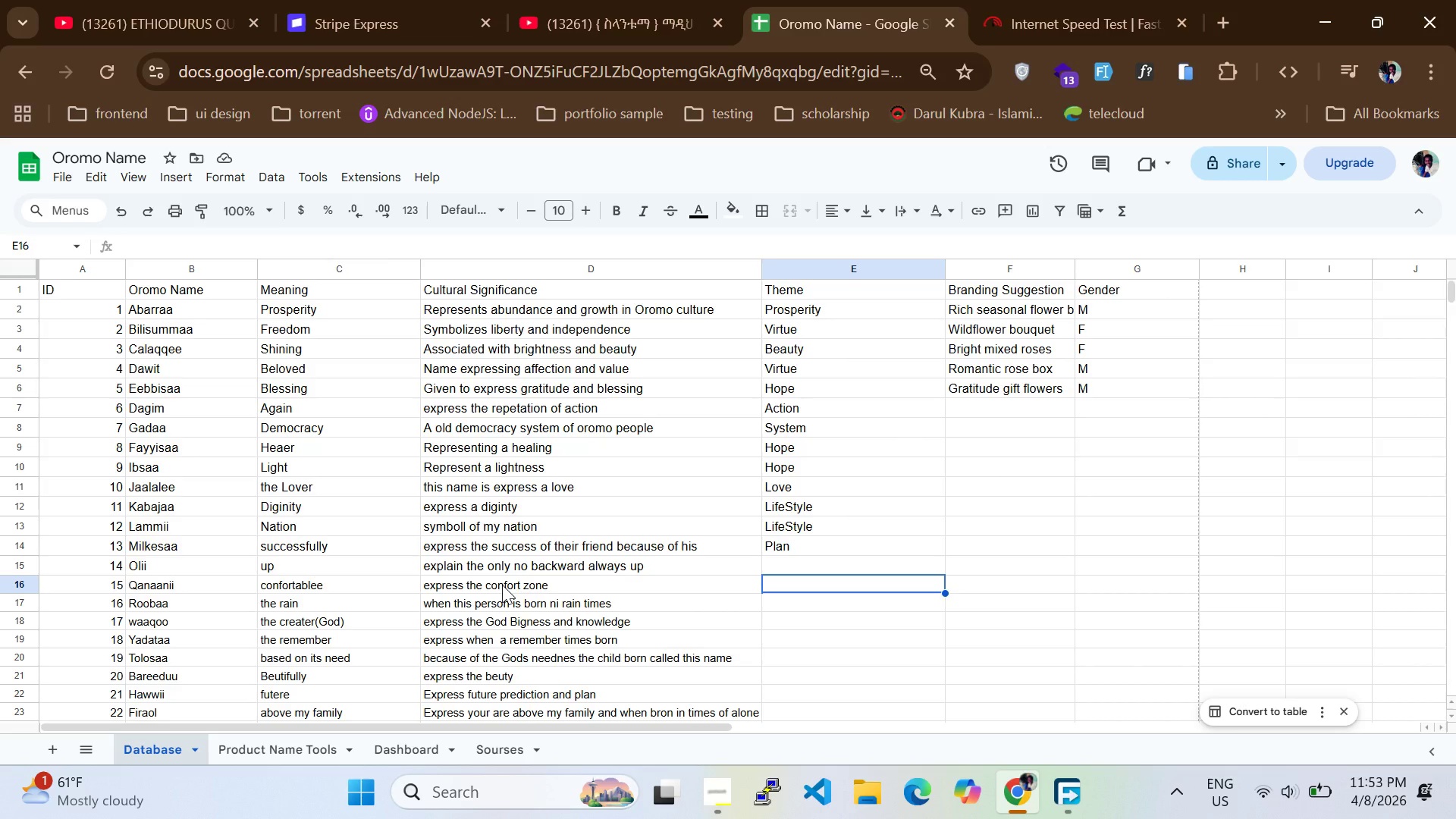 
type(Confort)
 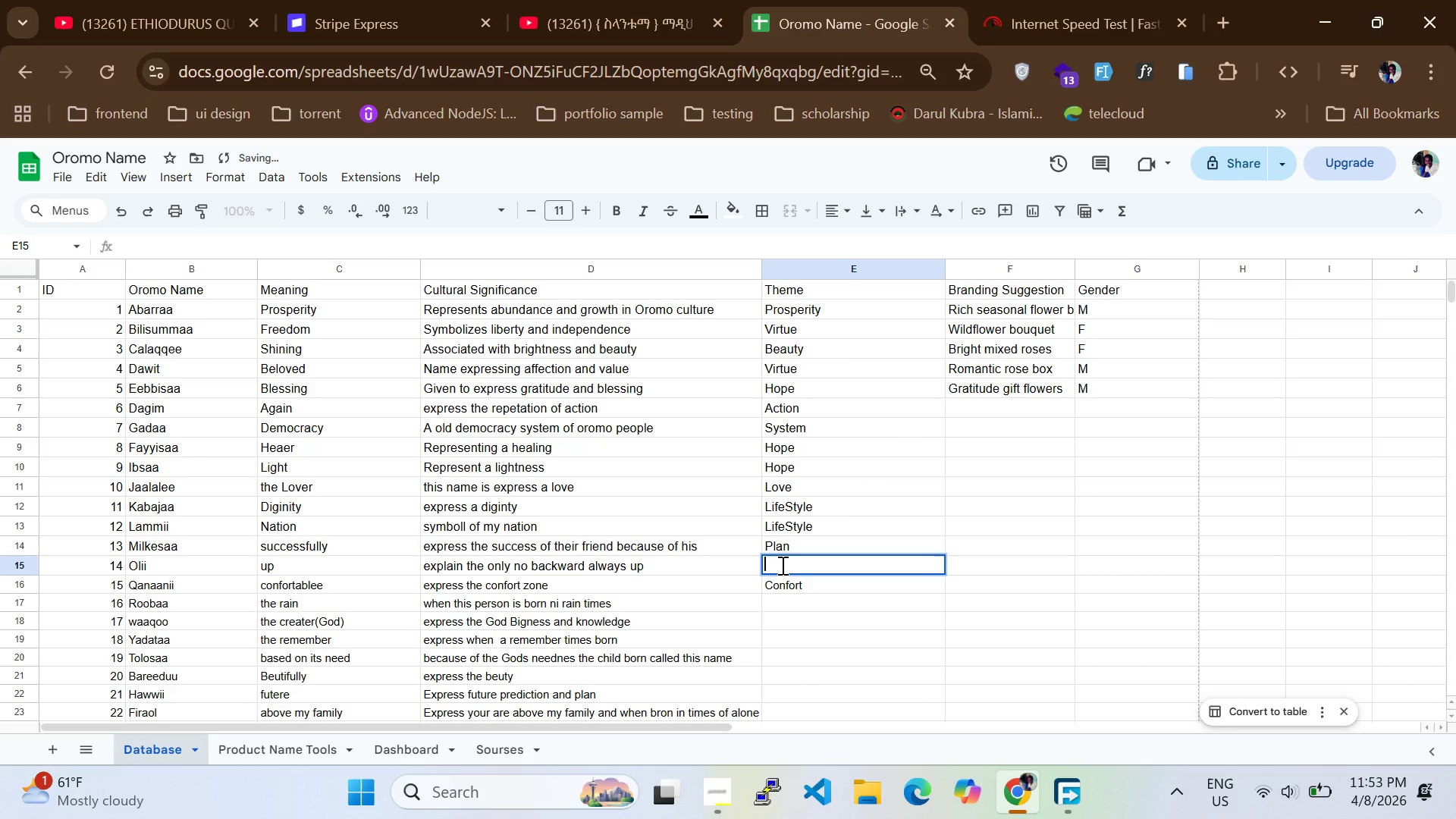 
type(plan)
 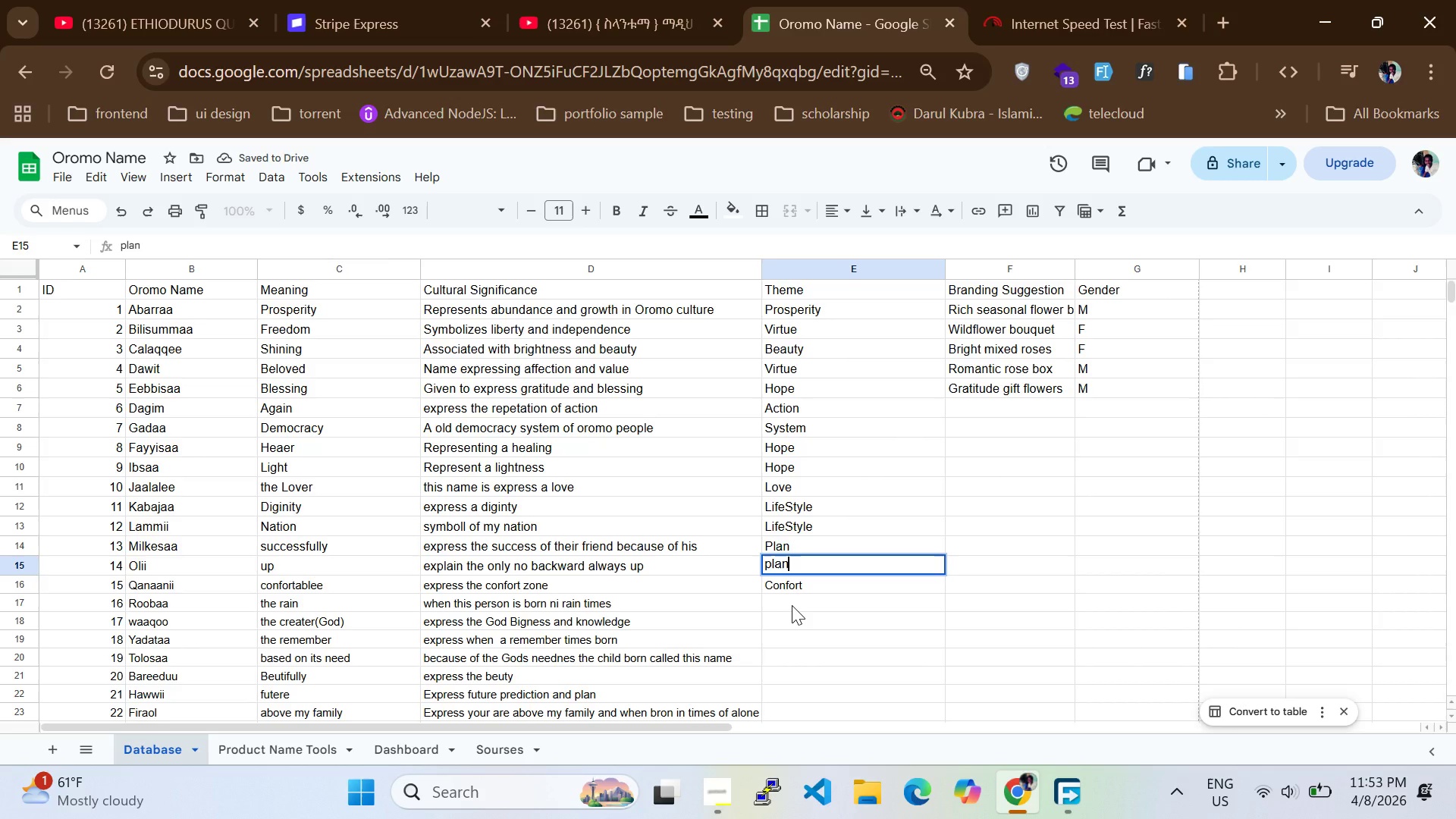 
left_click([792, 605])
 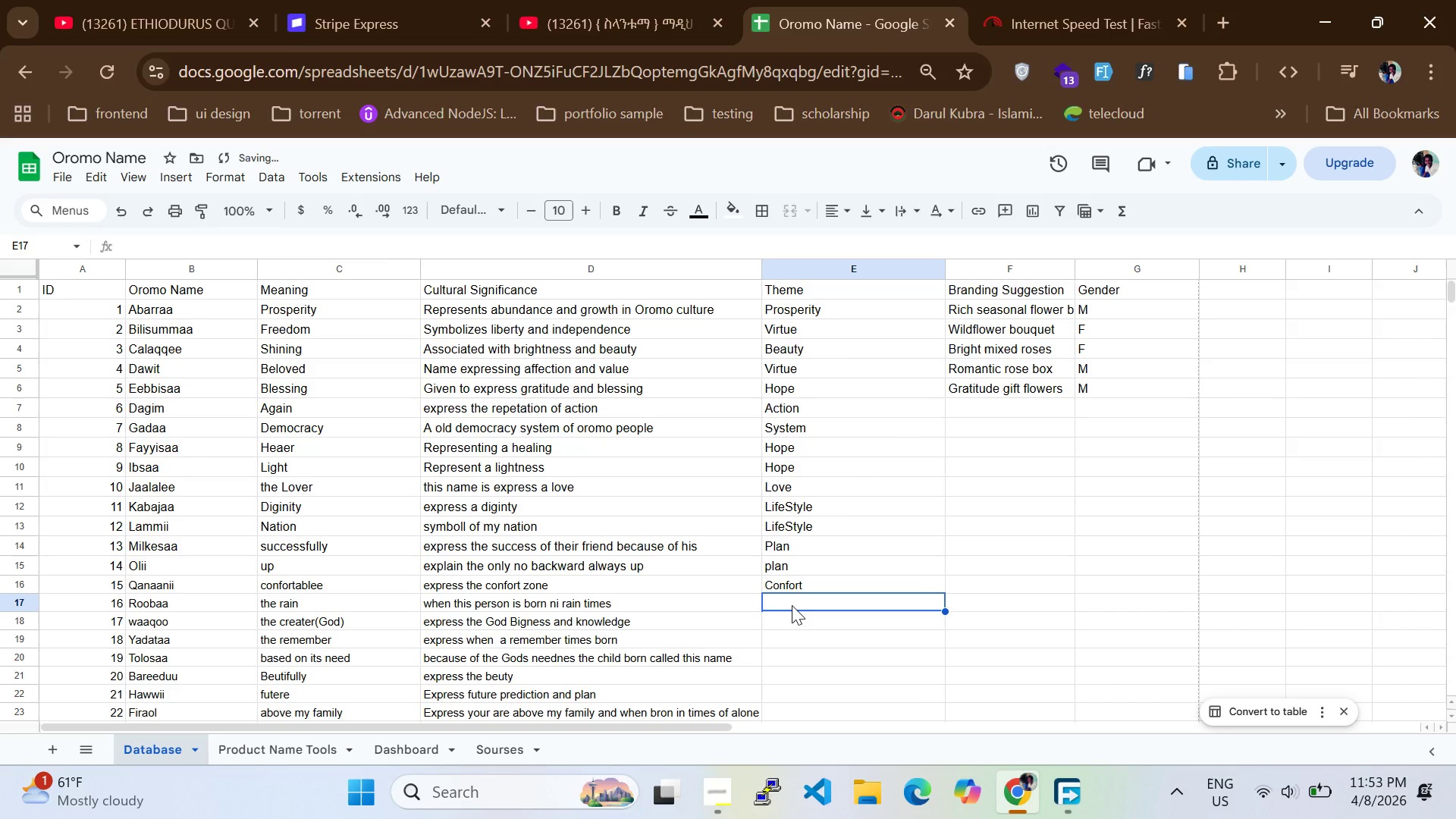 
type(Weather)
 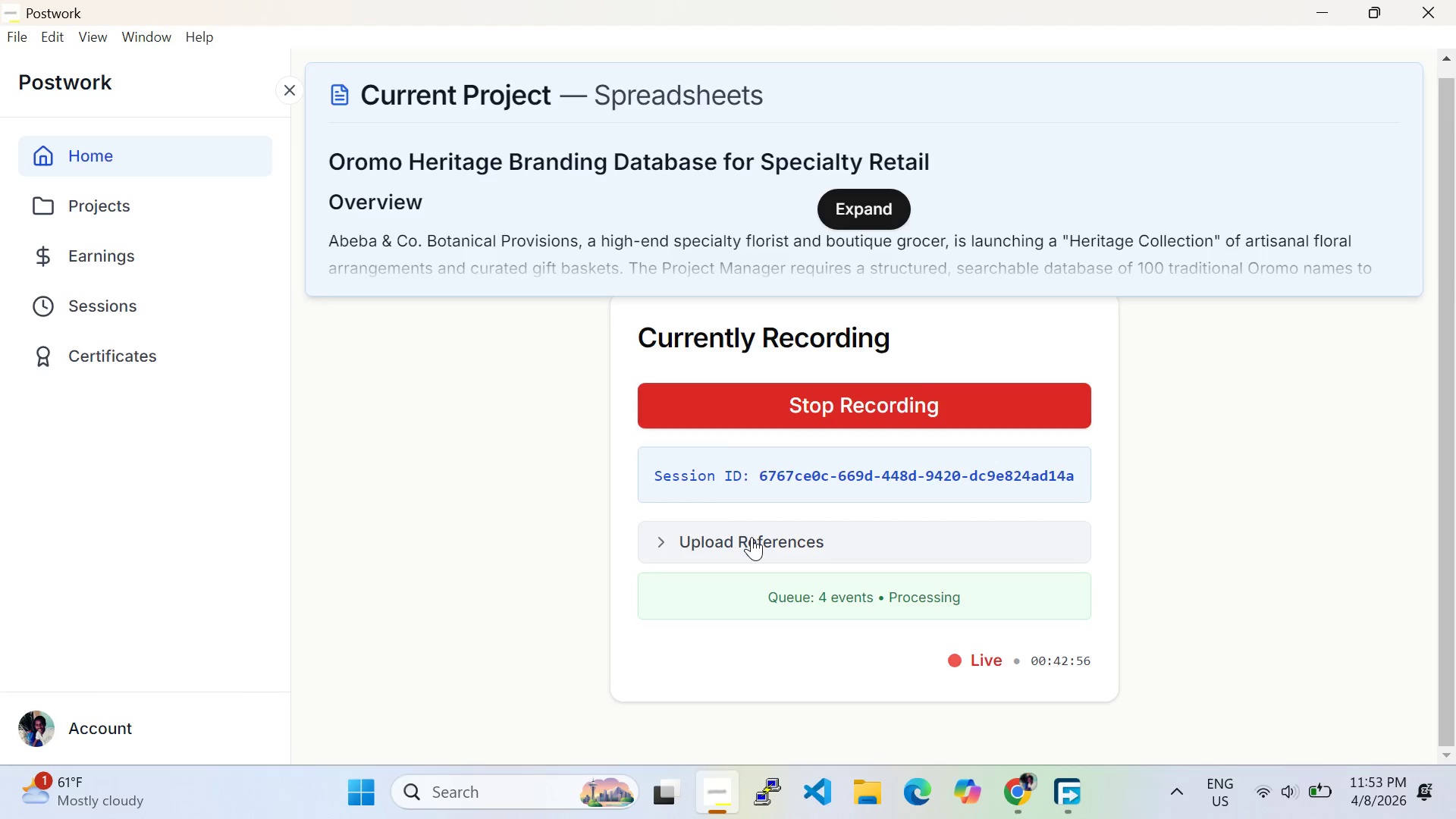 
wait(12.75)
 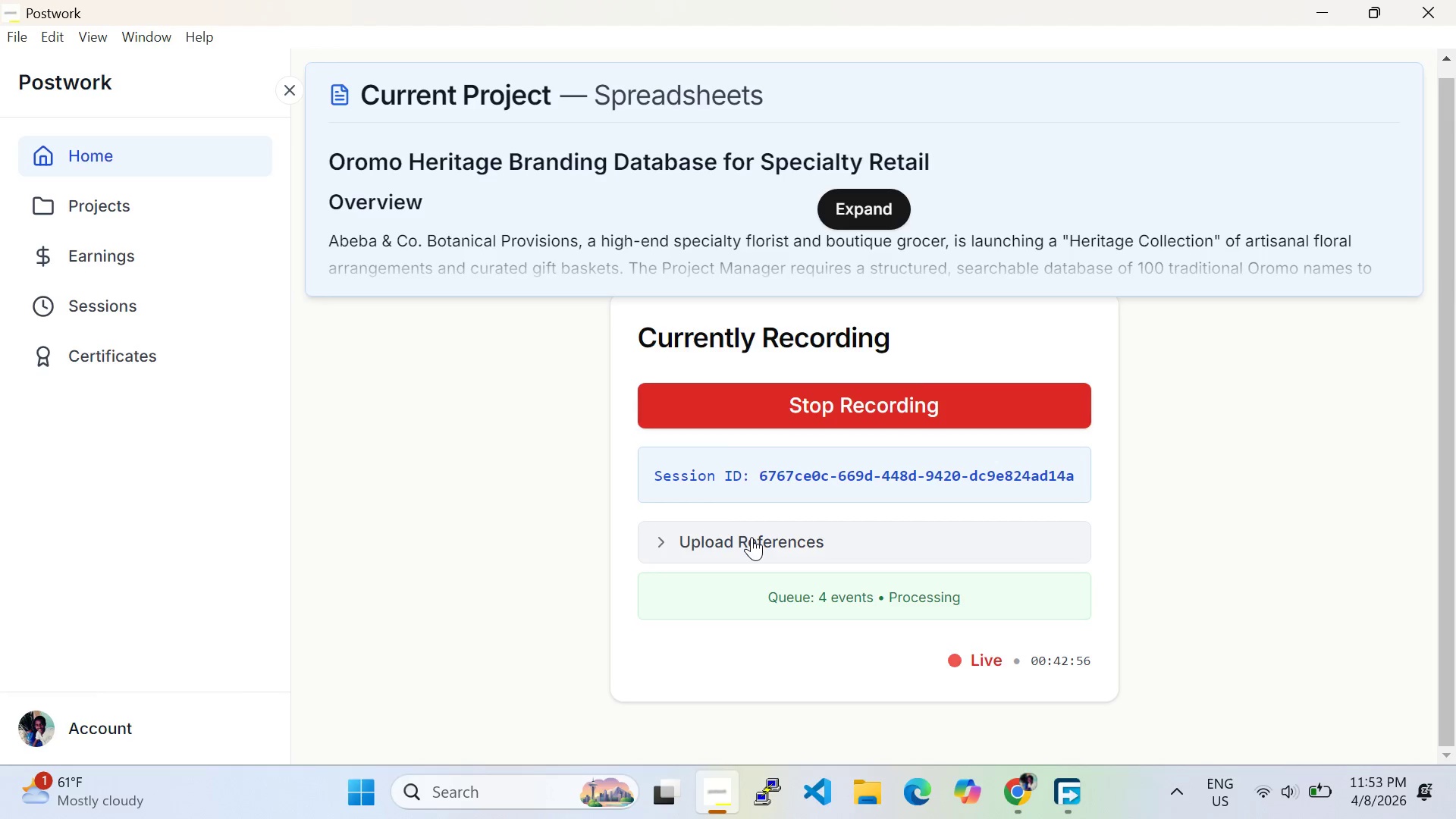 
scroll: coordinate [854, 522], scroll_direction: up, amount: 4.0
 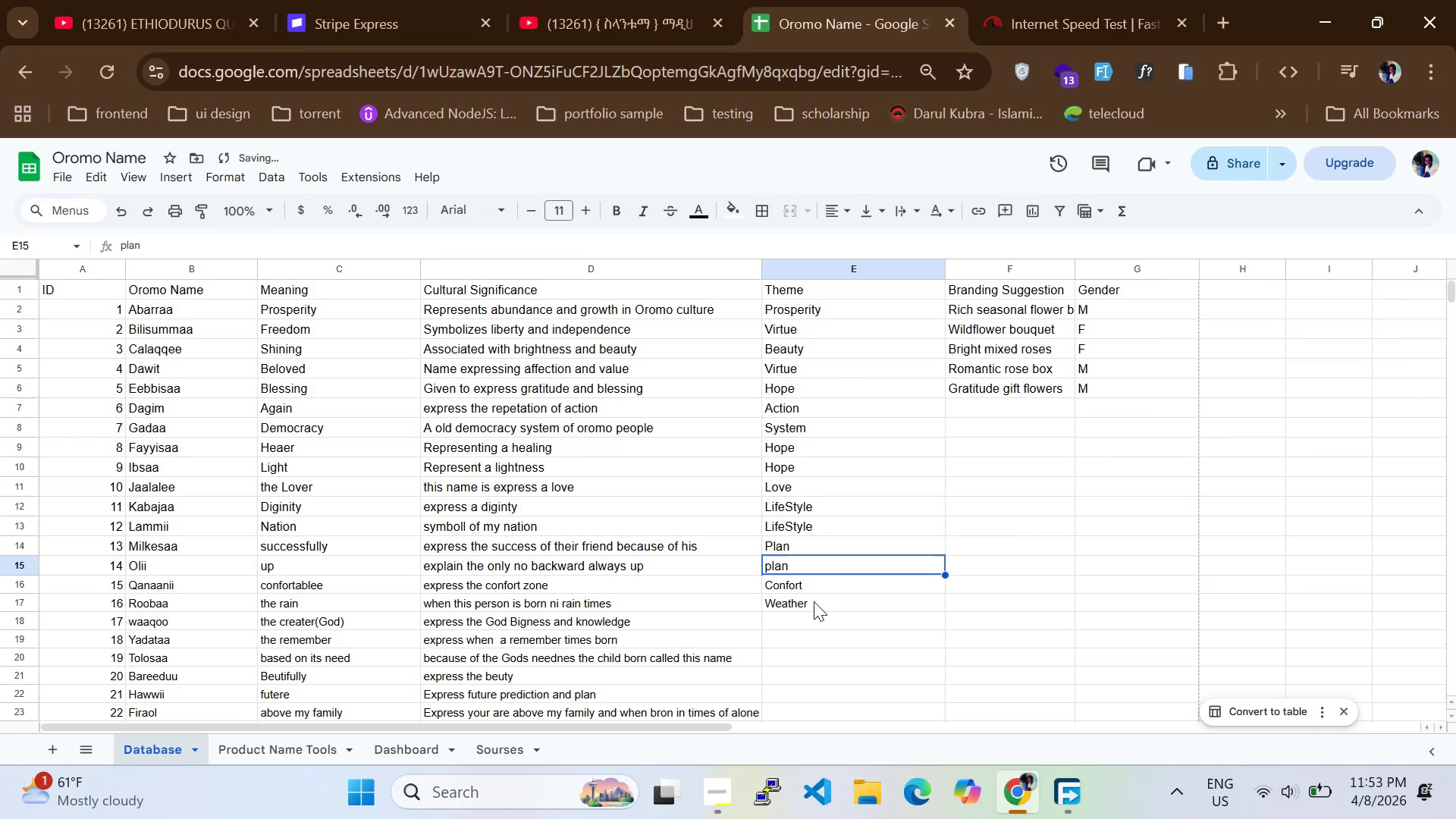 
left_click([814, 601])
 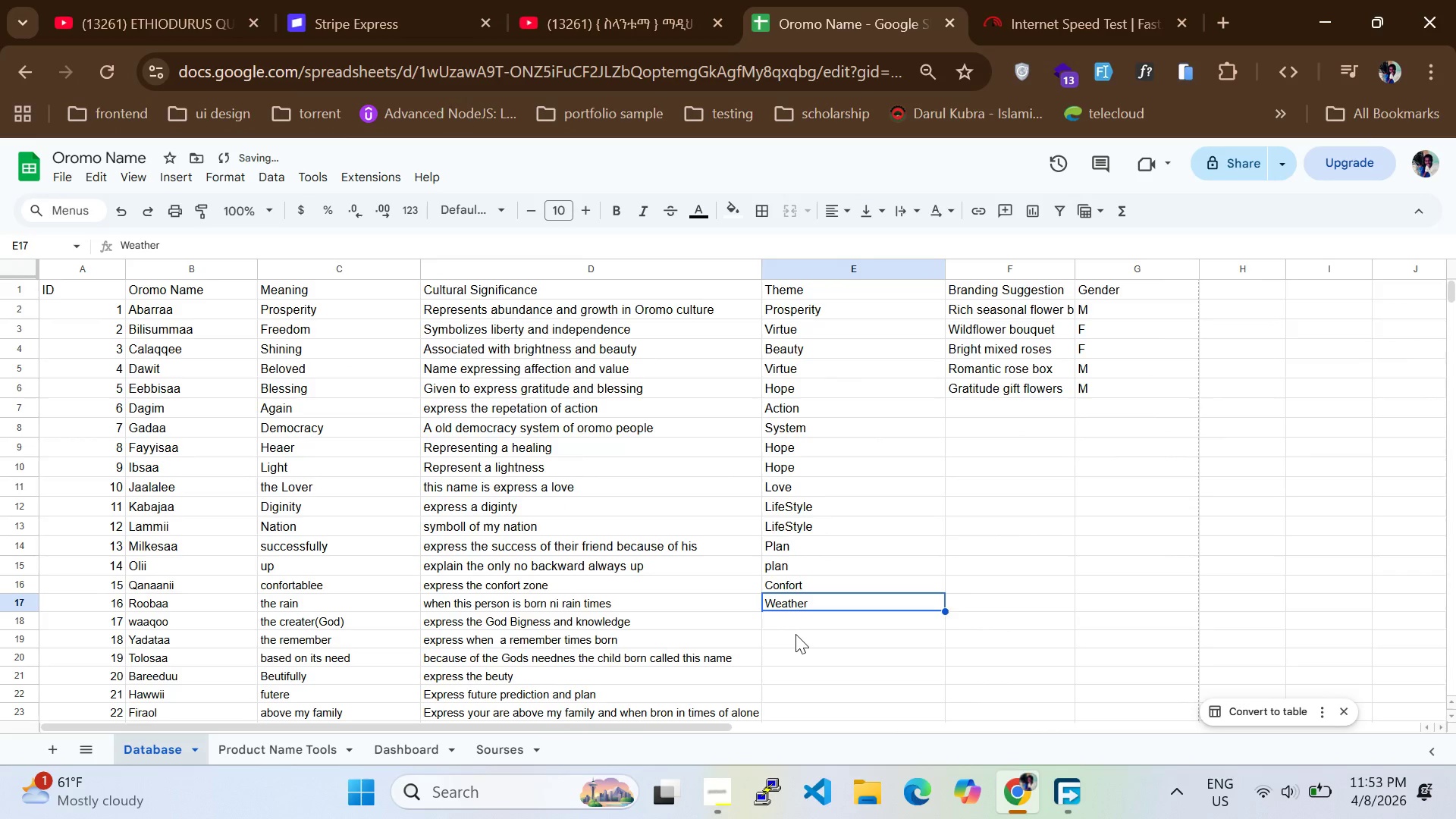 
left_click([801, 616])
 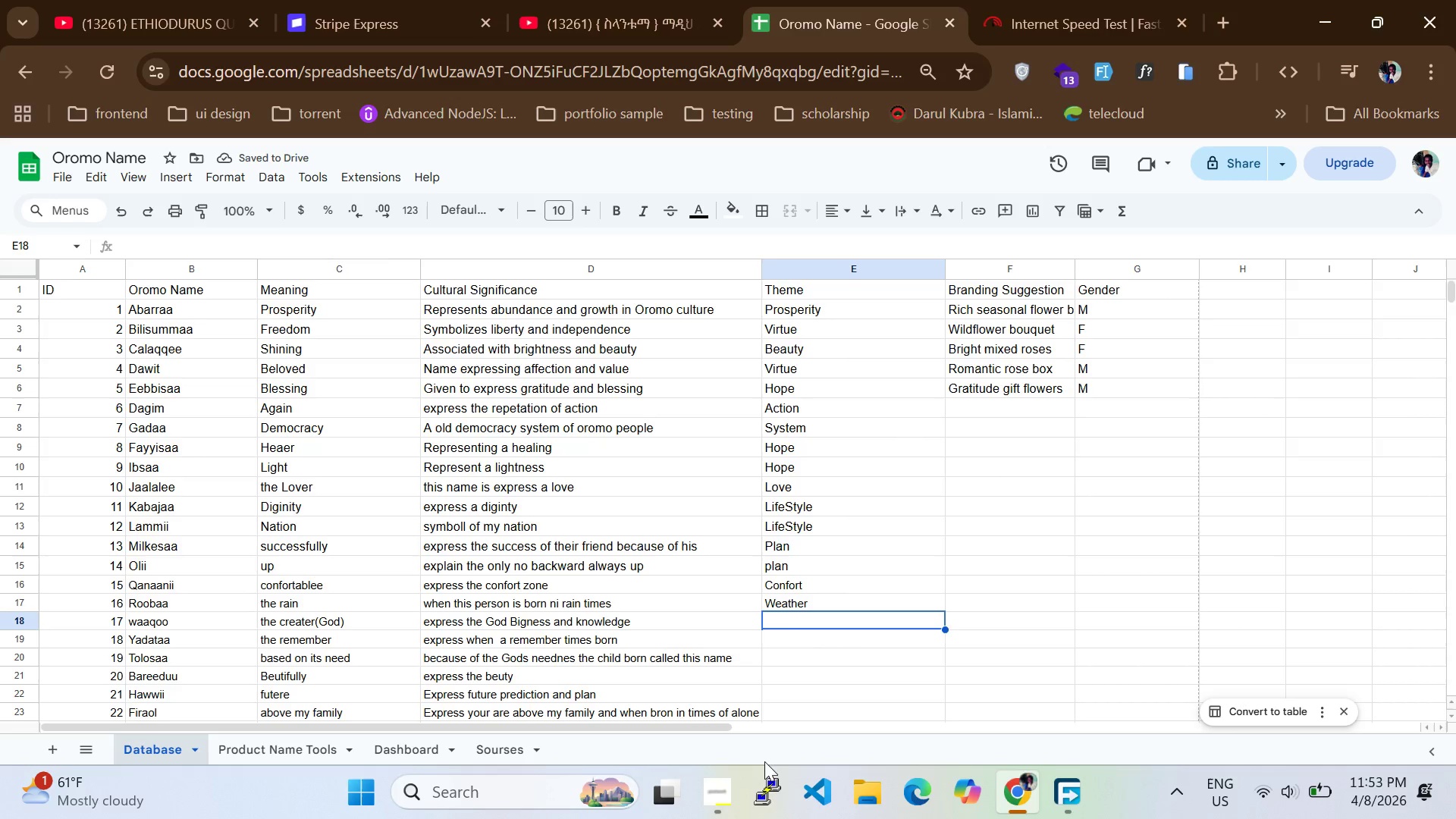 
left_click([724, 805])